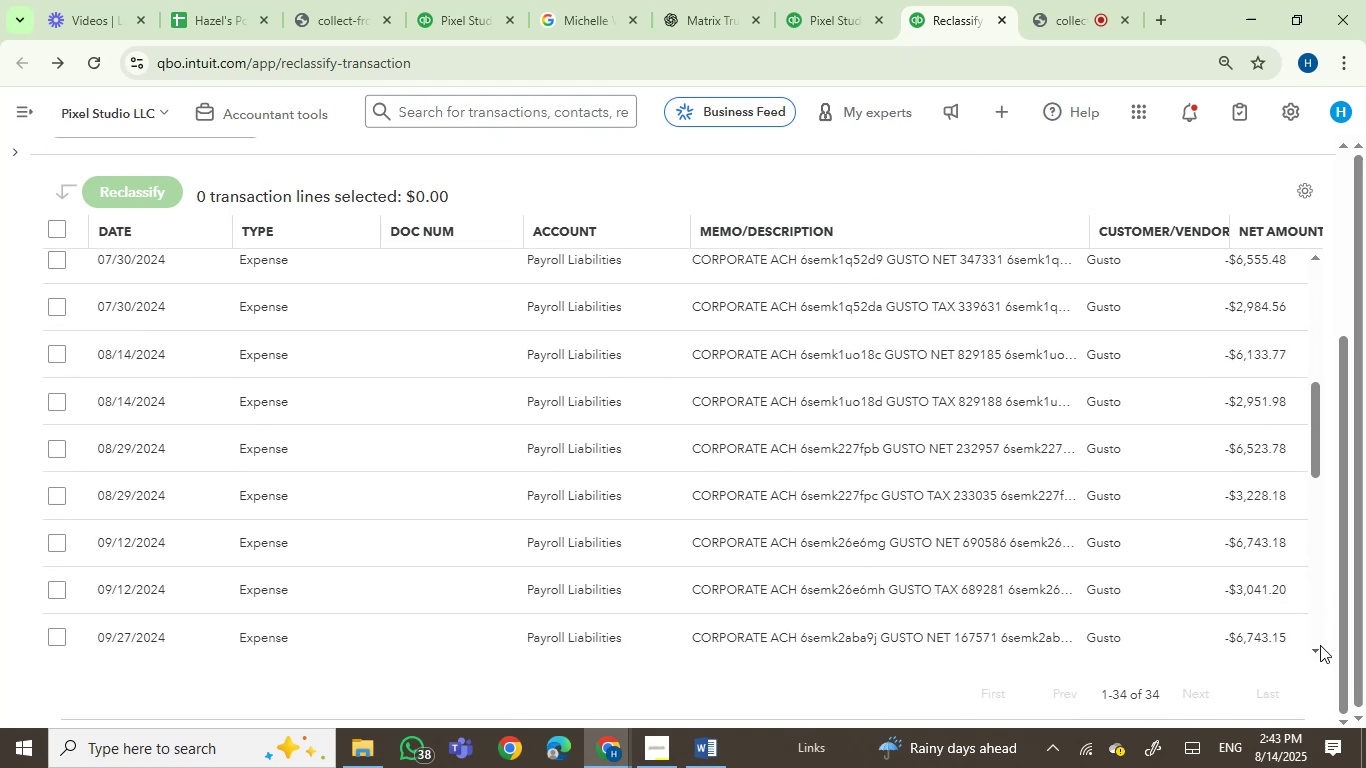 
triple_click([1320, 645])
 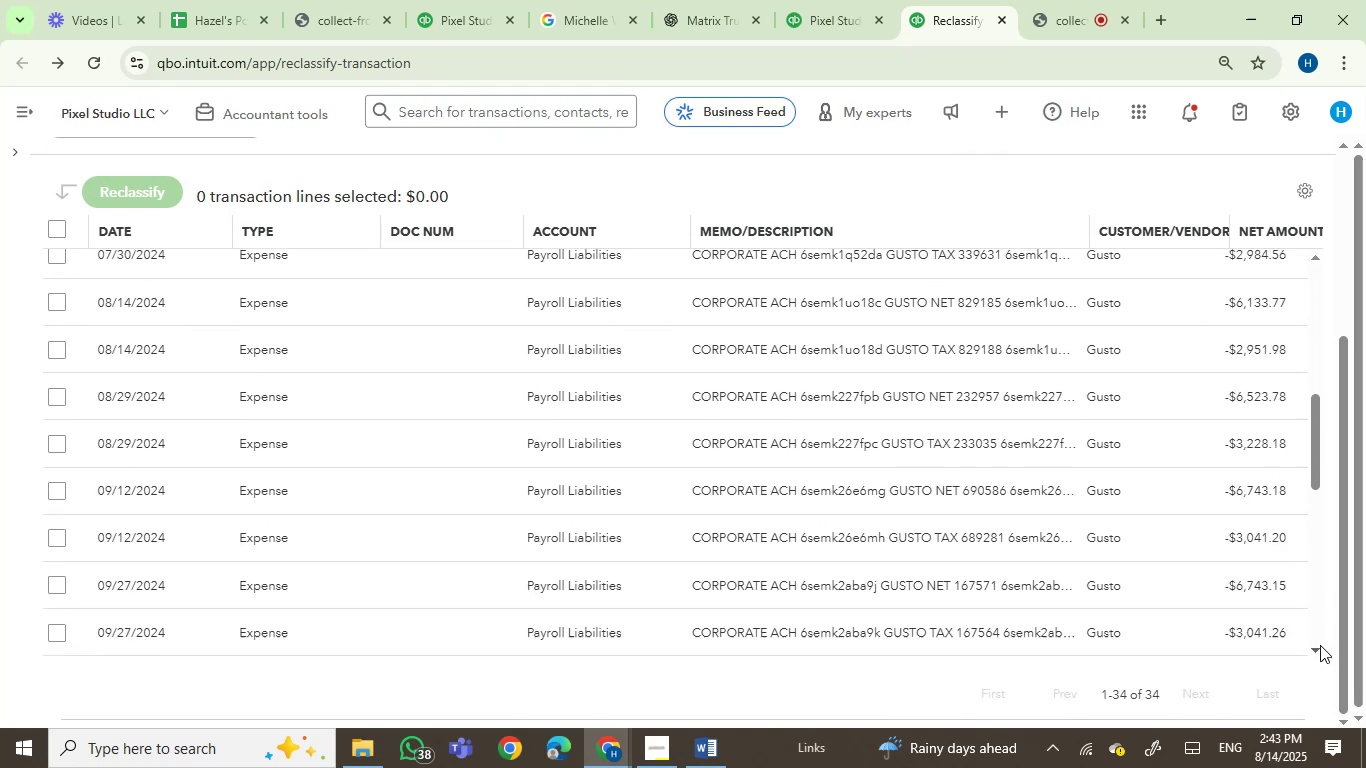 
triple_click([1320, 645])
 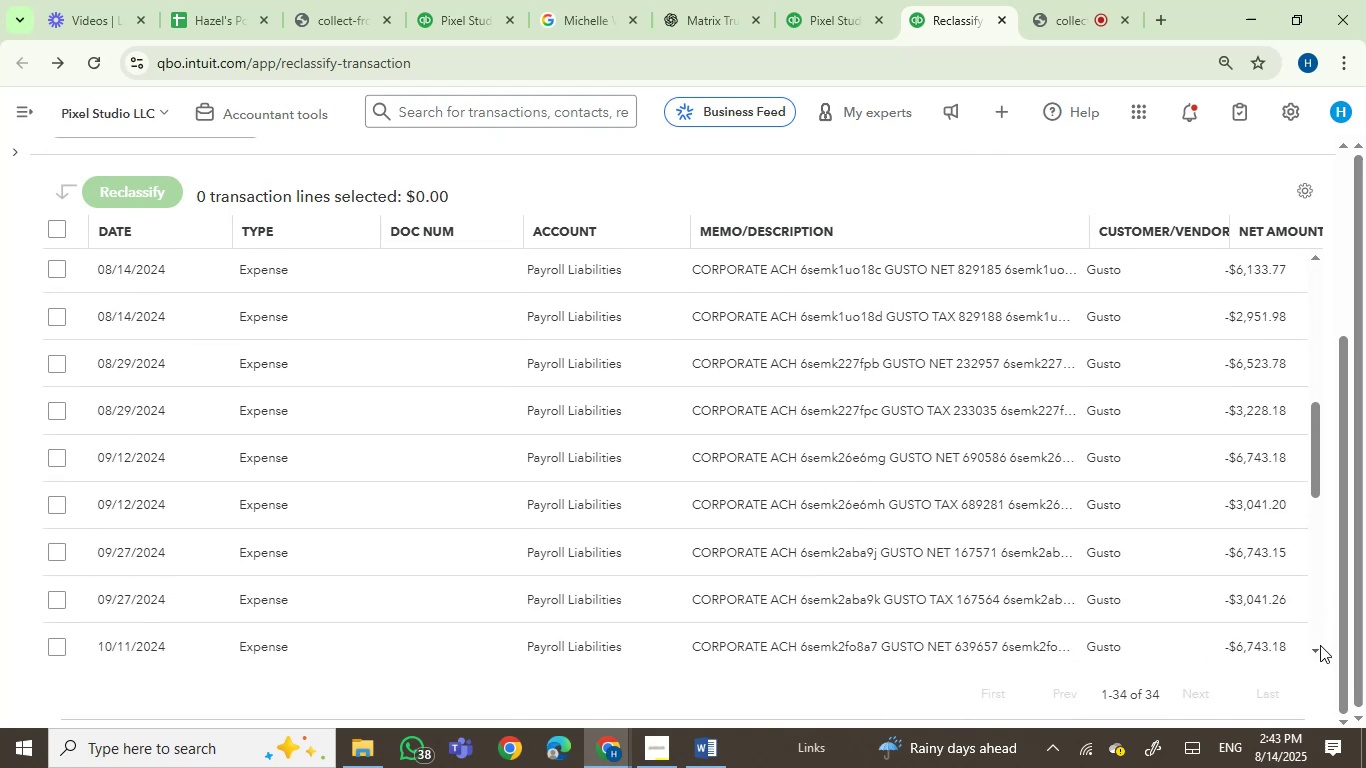 
triple_click([1320, 645])
 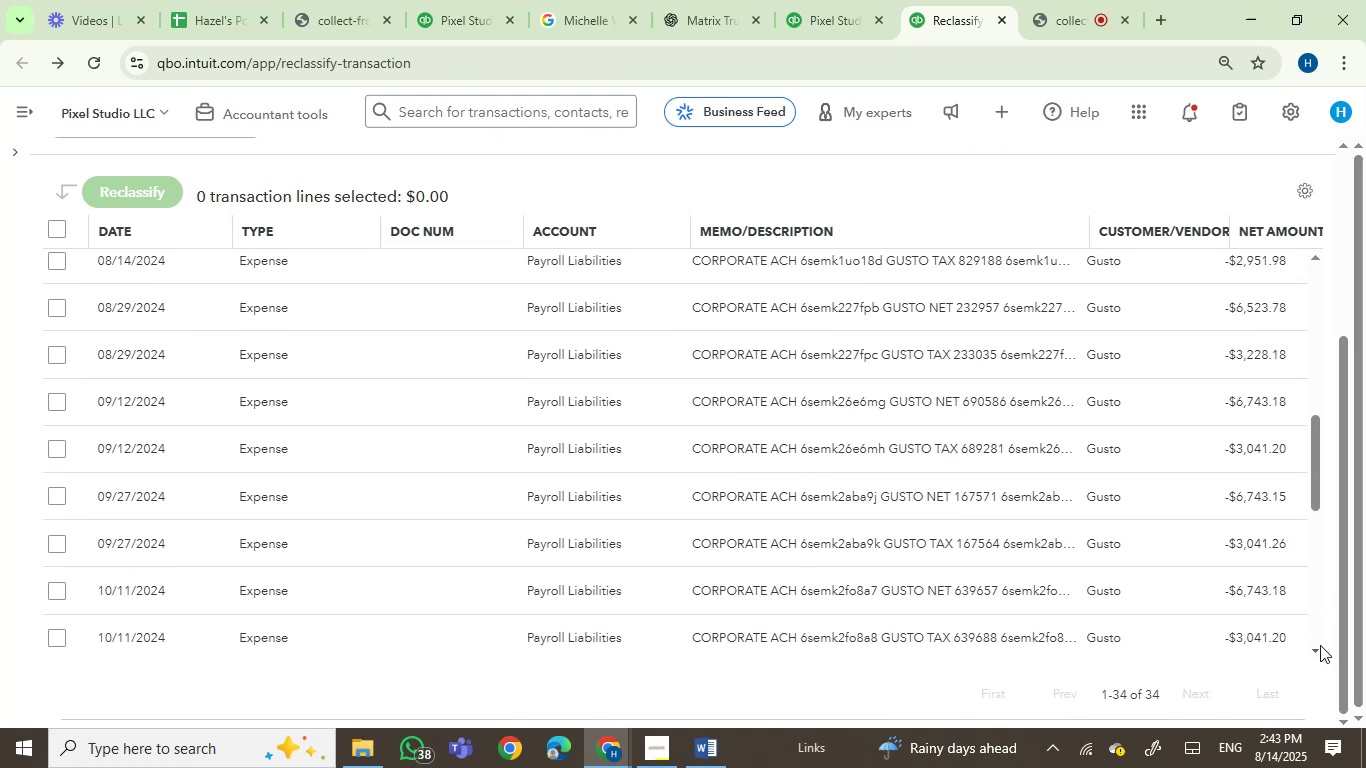 
triple_click([1320, 645])
 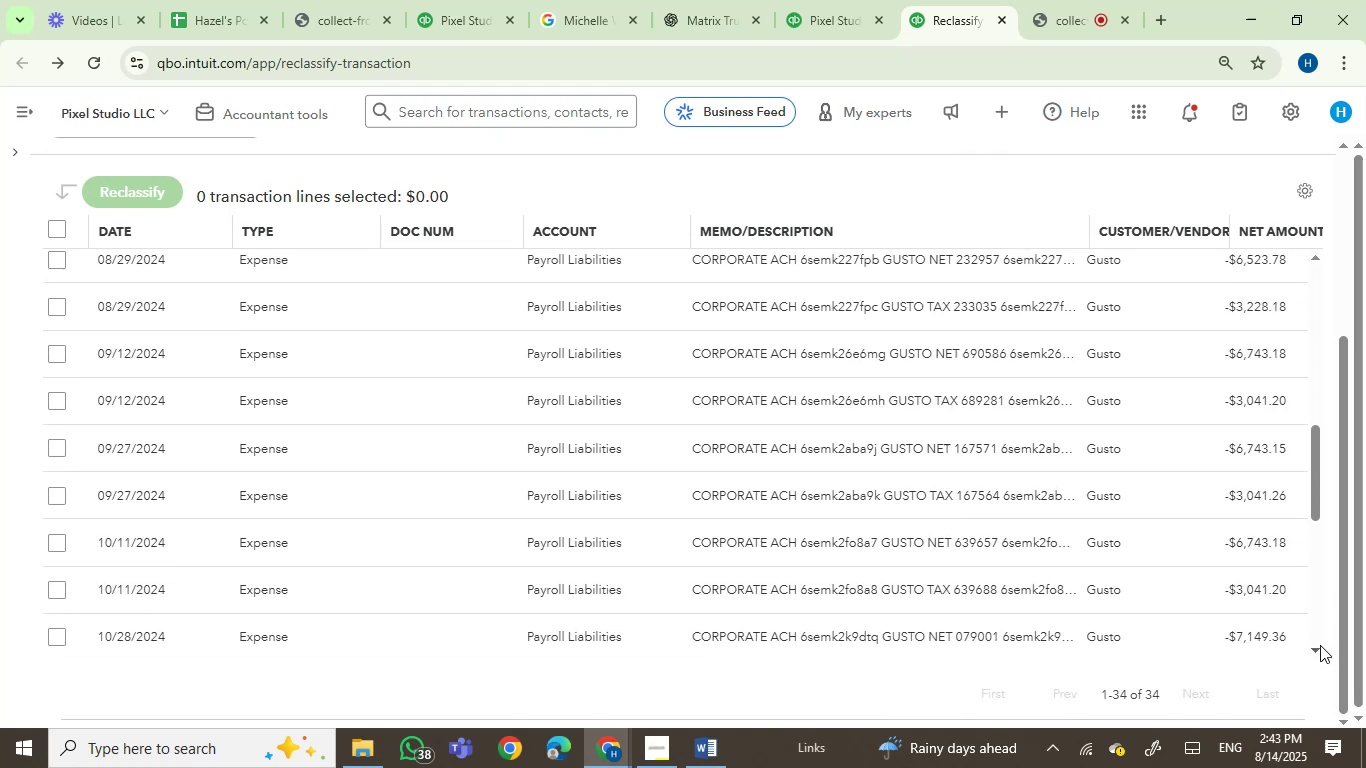 
triple_click([1320, 645])
 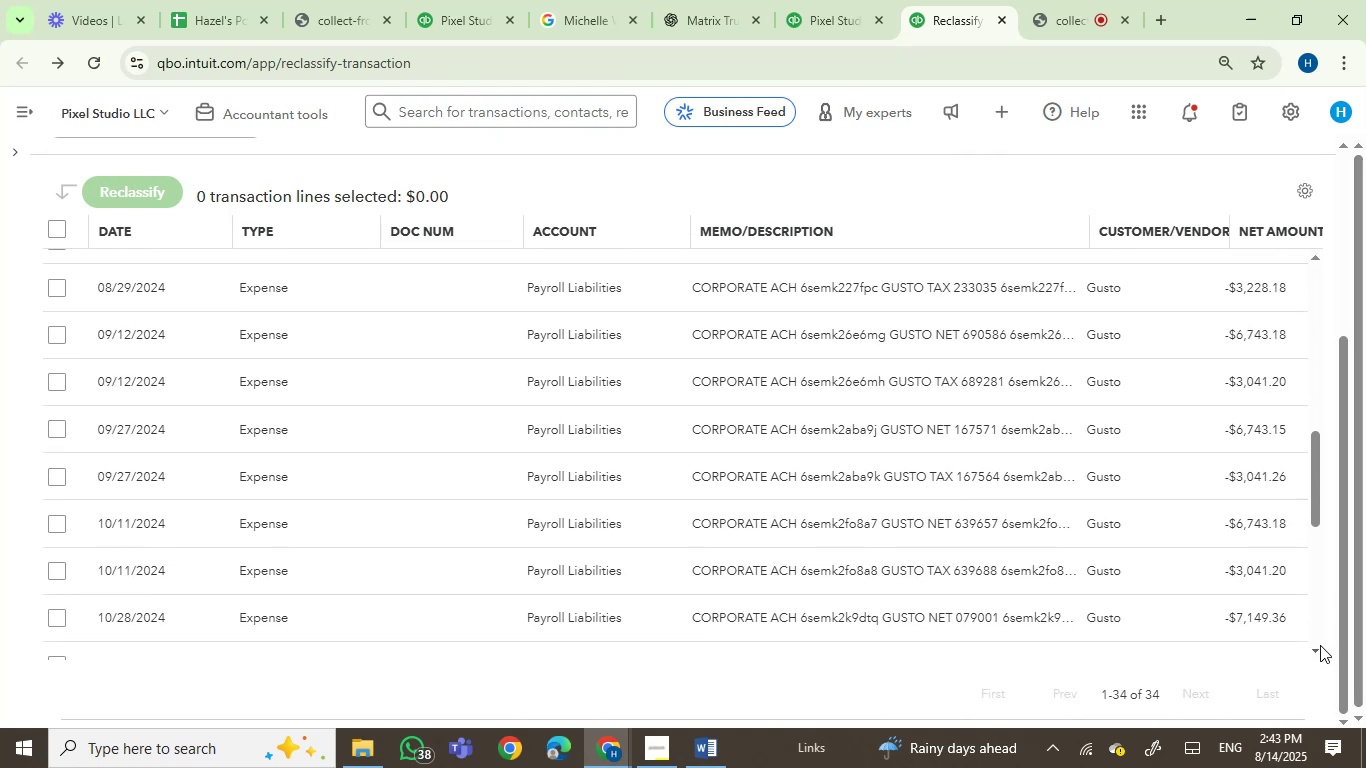 
triple_click([1320, 645])
 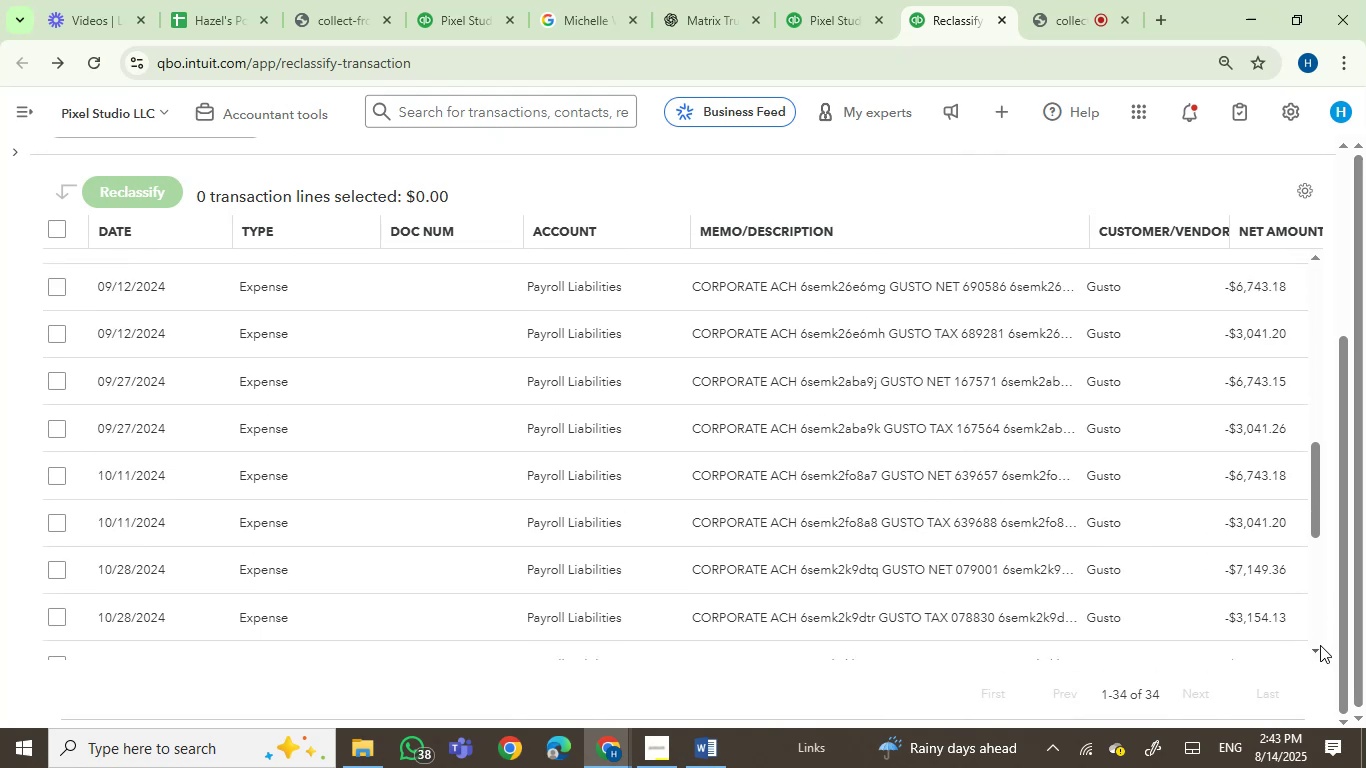 
triple_click([1320, 645])
 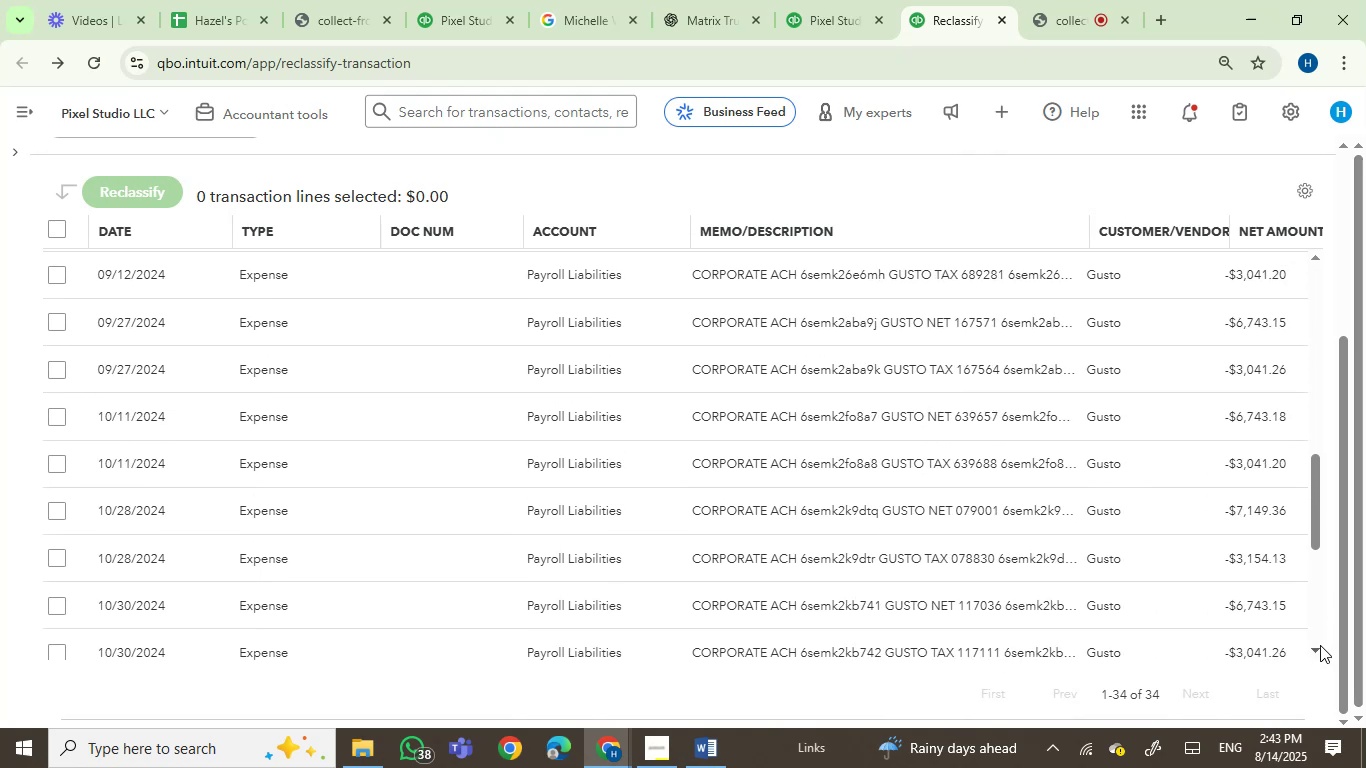 
triple_click([1320, 645])
 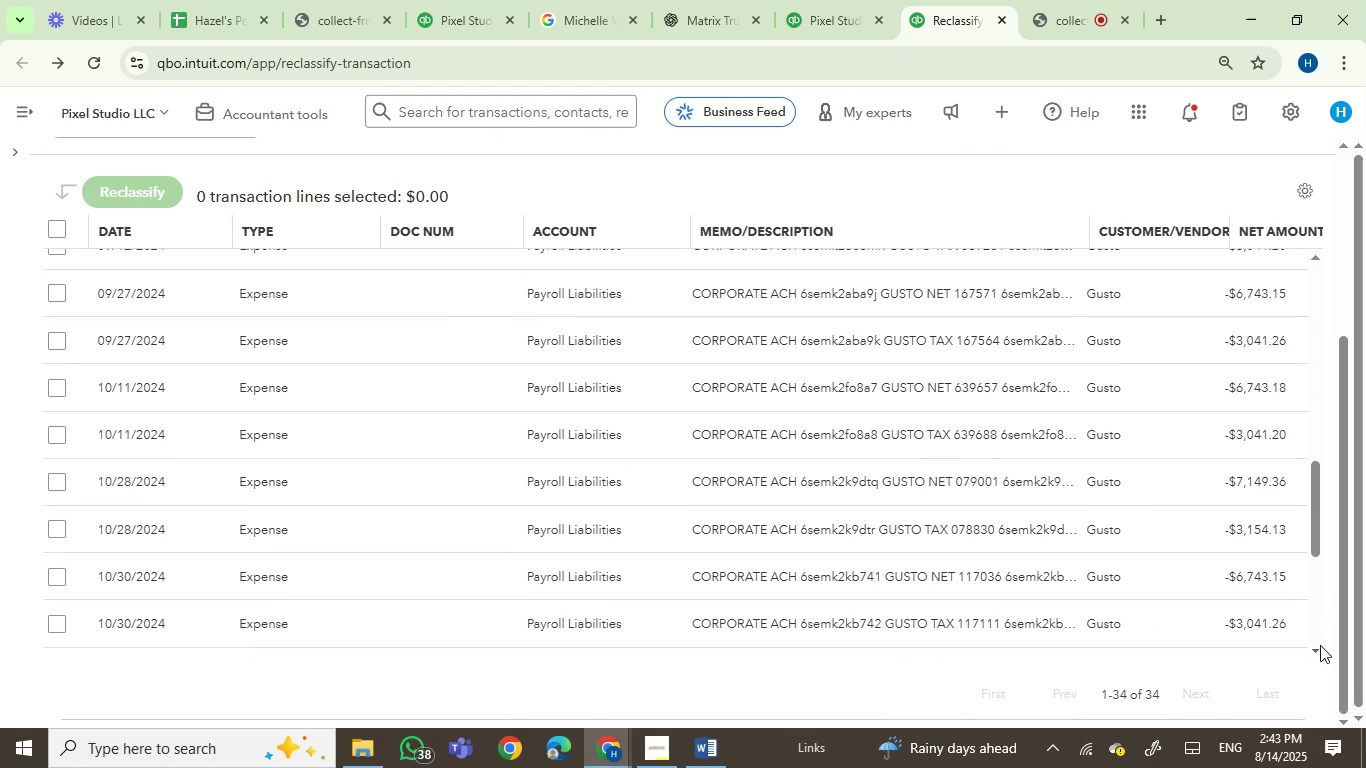 
triple_click([1320, 645])
 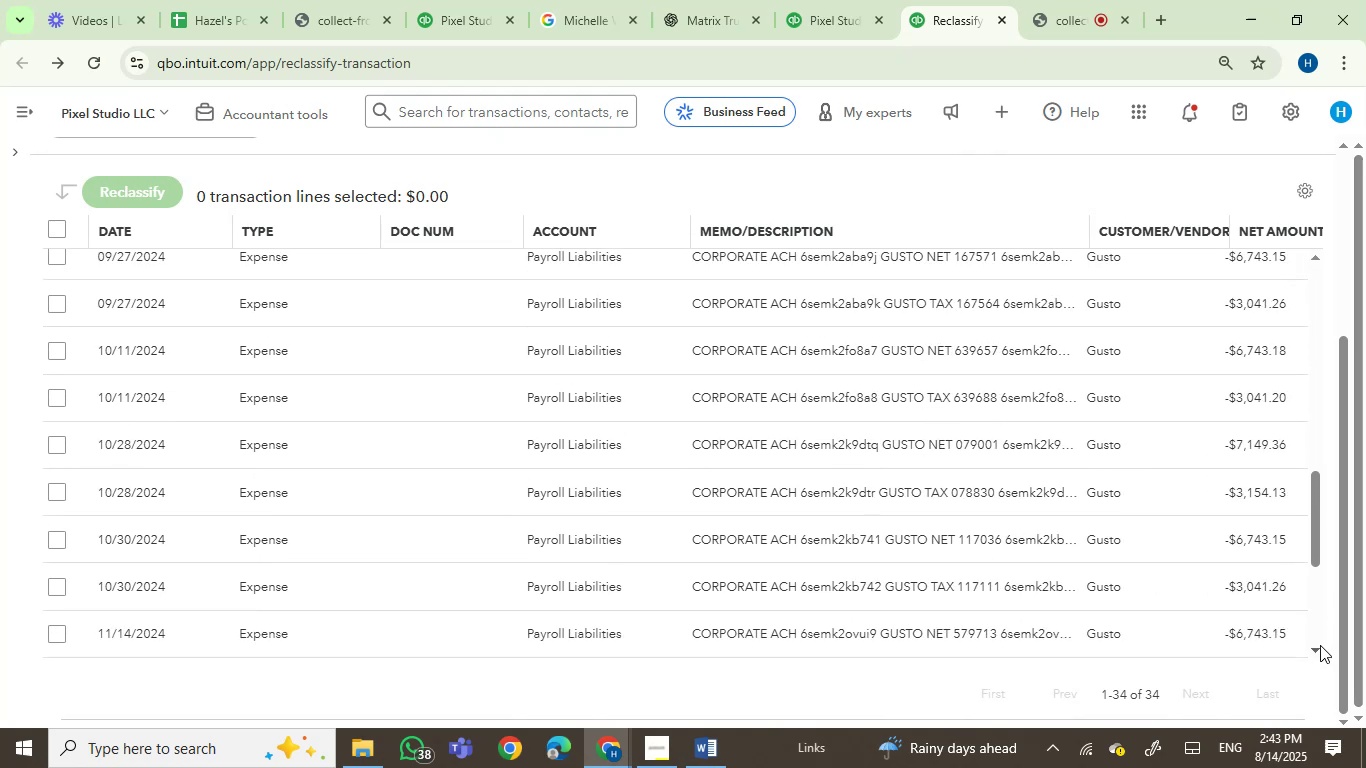 
triple_click([1320, 645])
 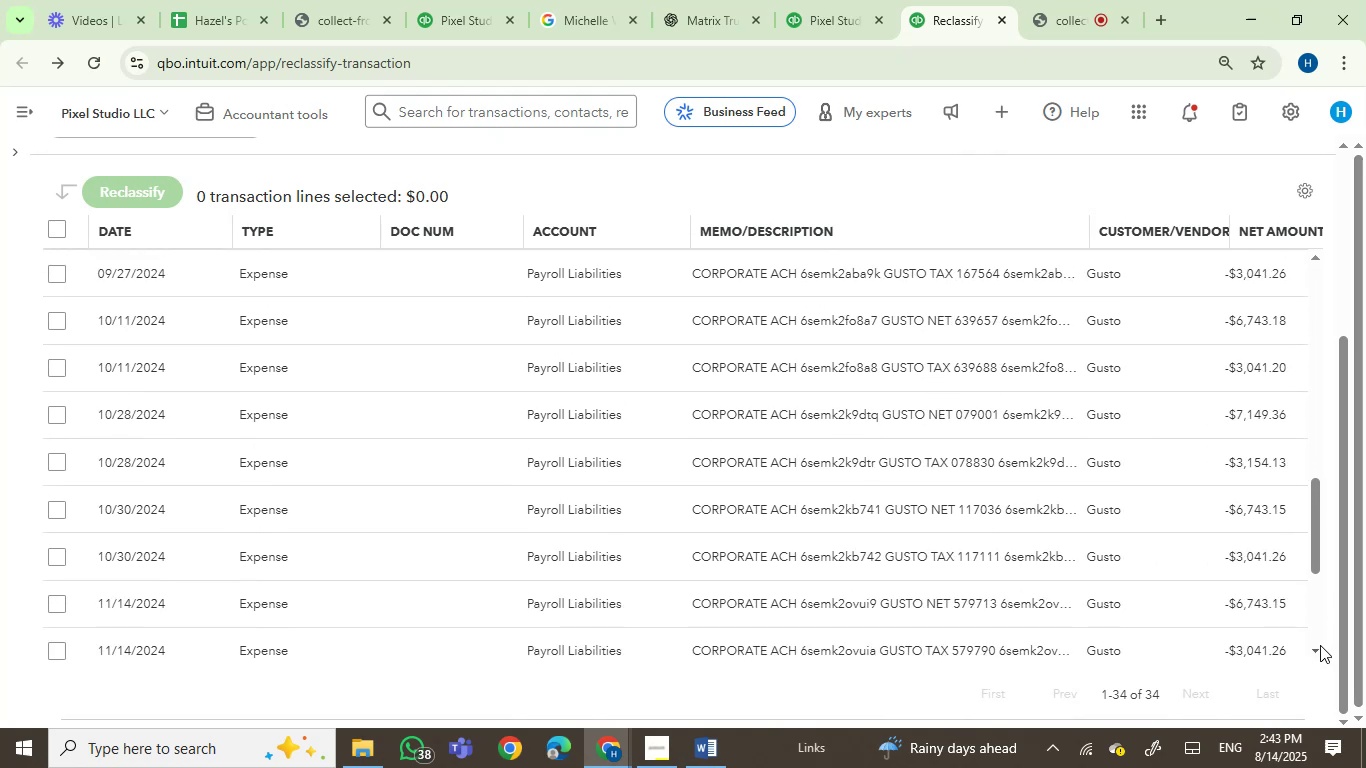 
triple_click([1320, 645])
 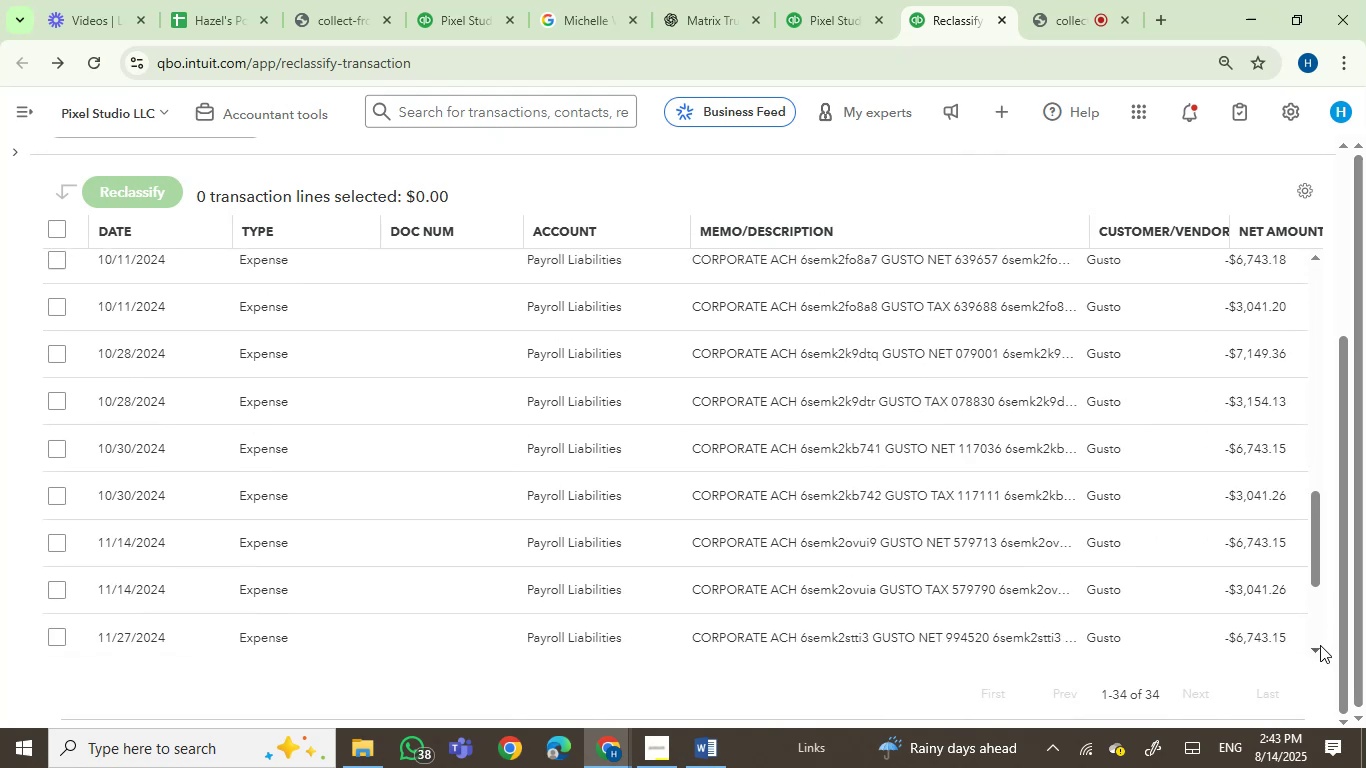 
triple_click([1320, 645])
 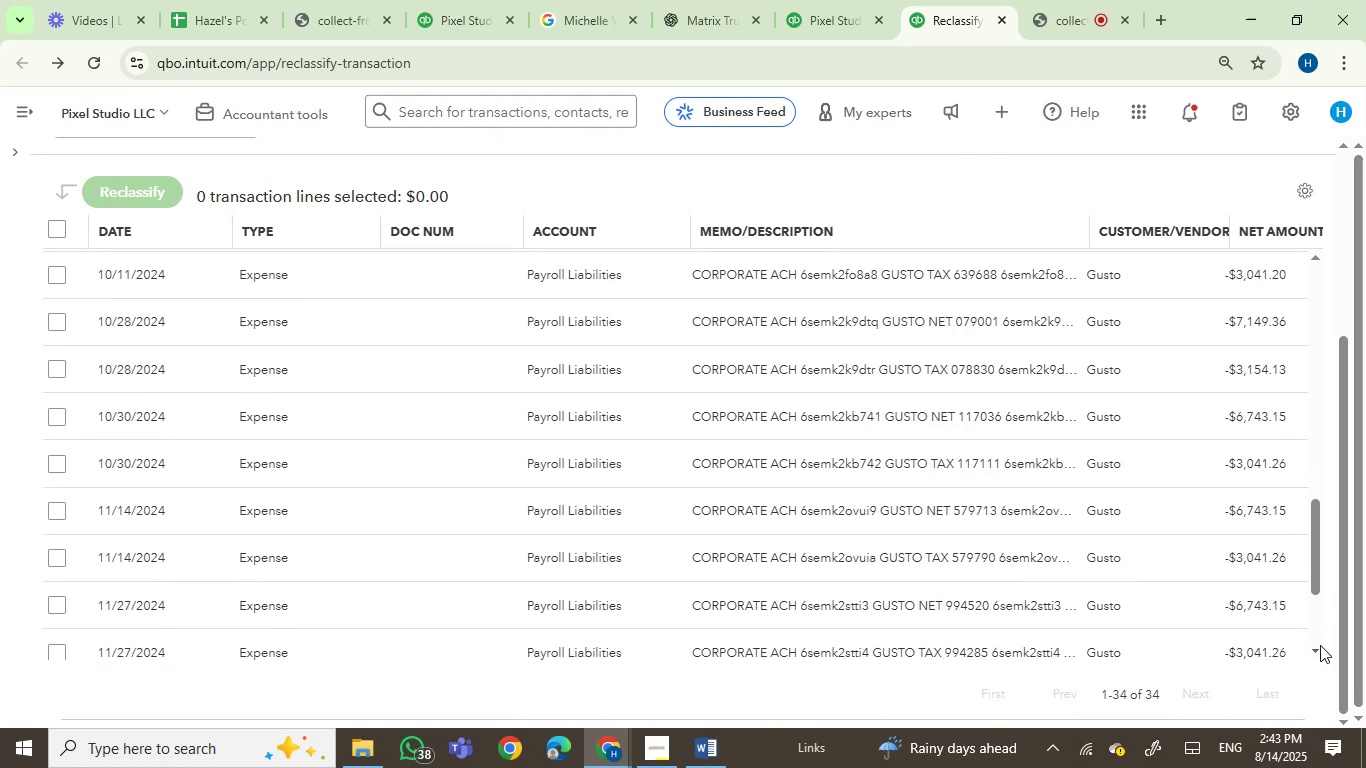 
triple_click([1320, 645])
 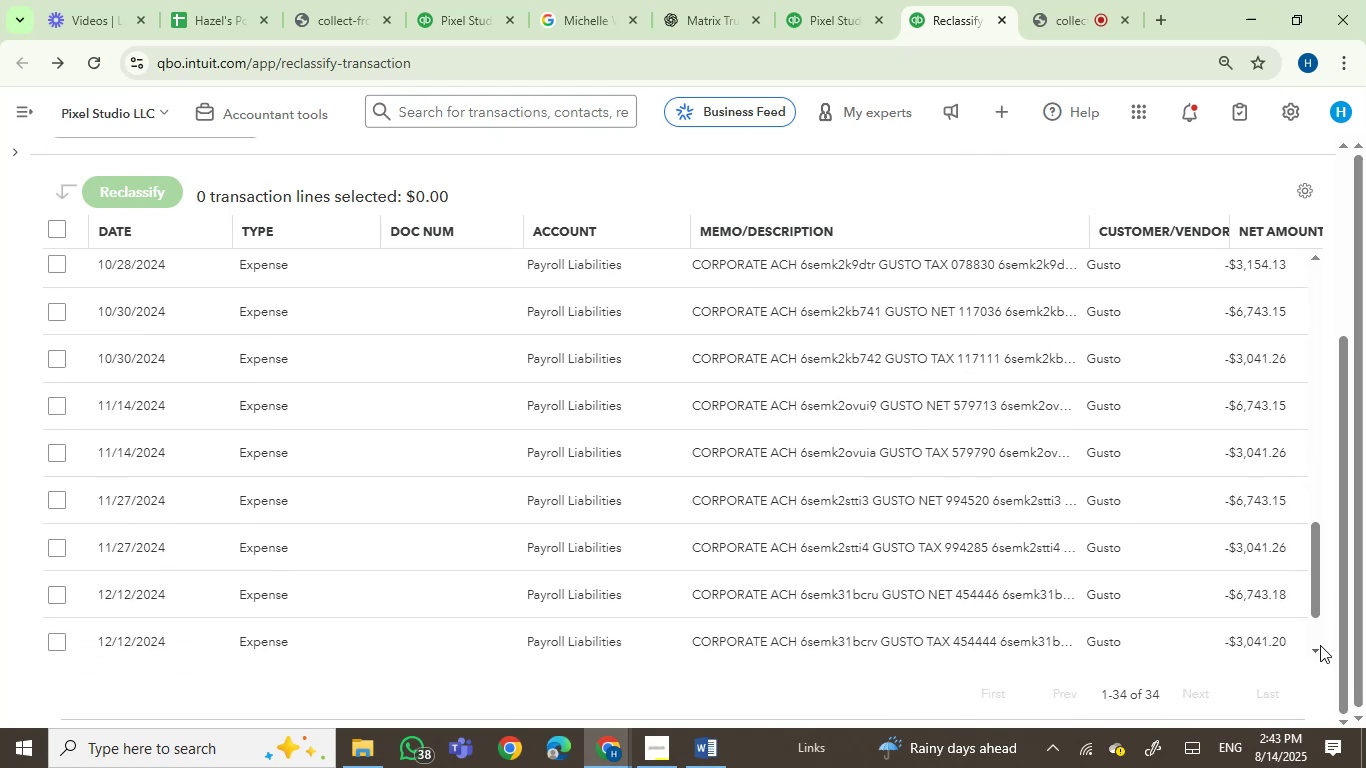 
triple_click([1320, 645])
 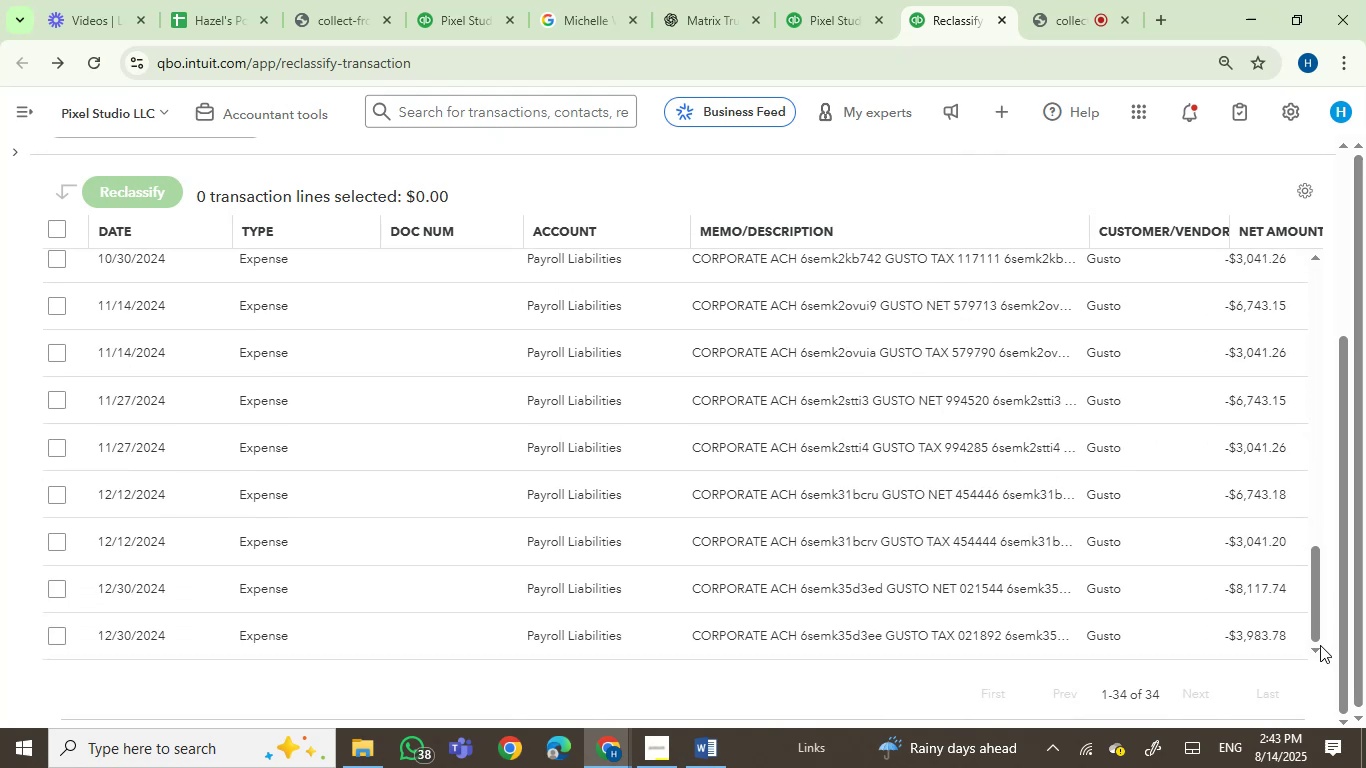 
double_click([1320, 645])
 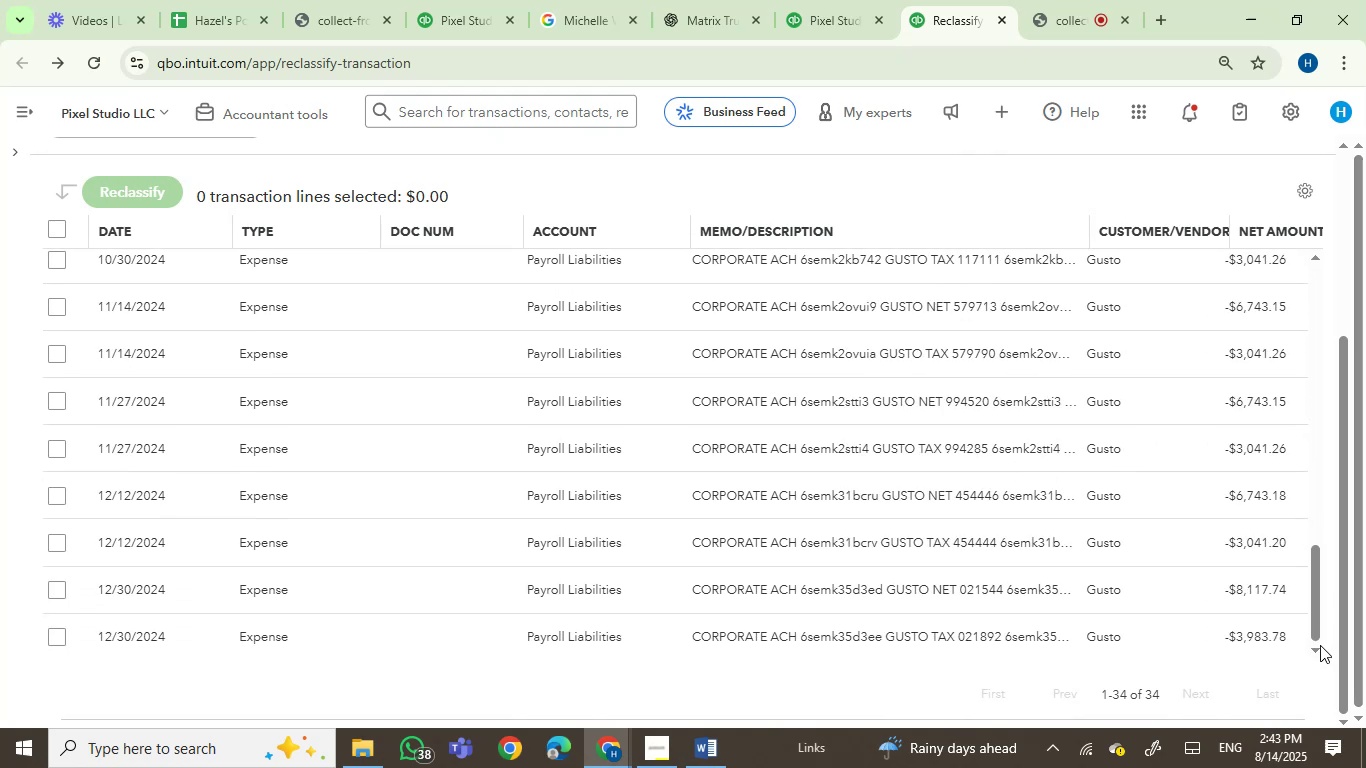 
triple_click([1320, 645])
 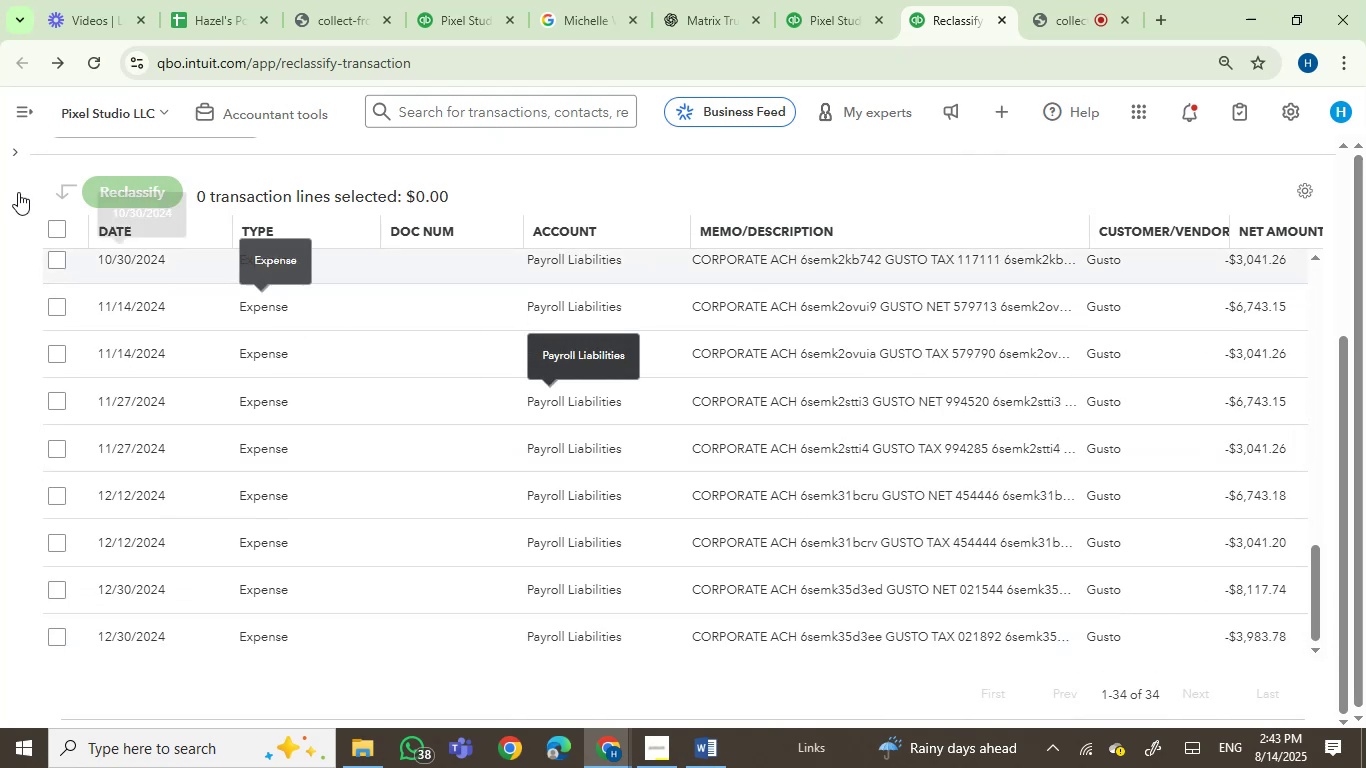 
left_click([11, 147])
 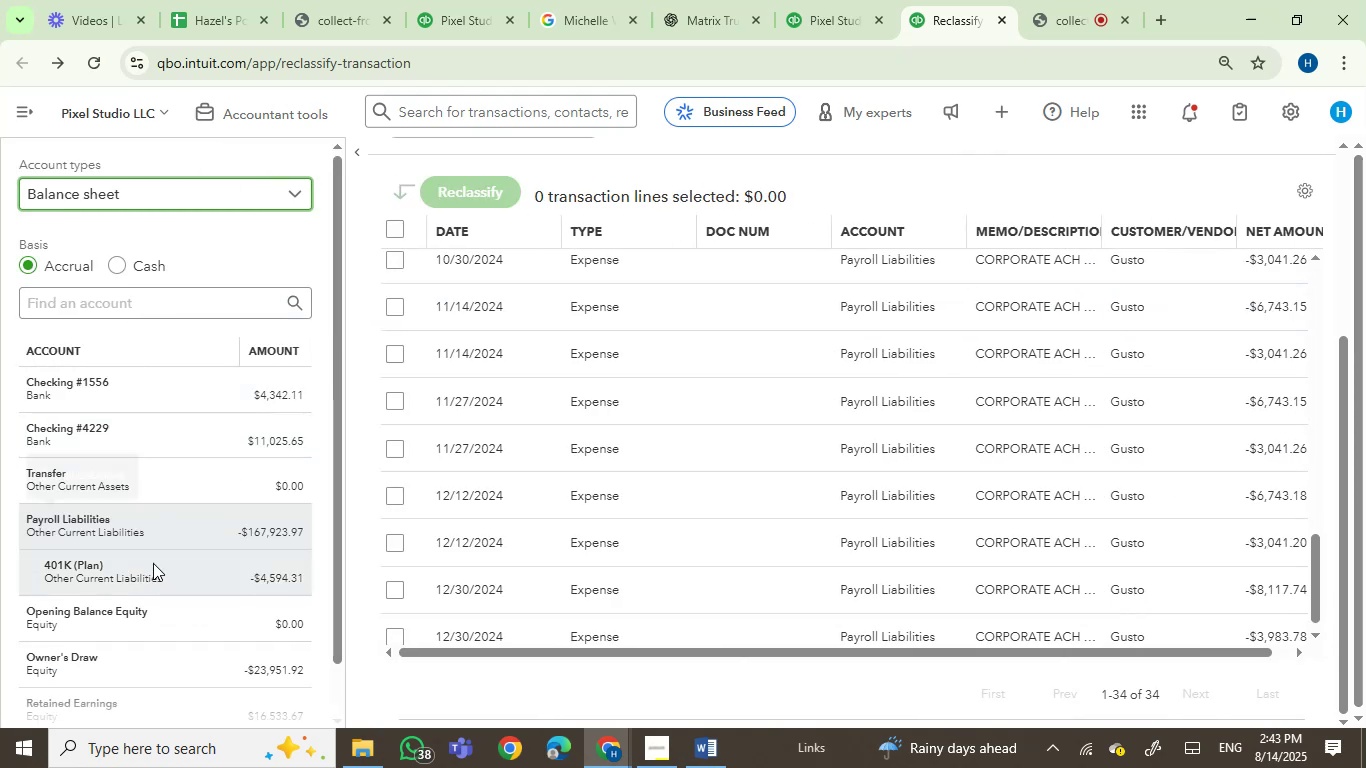 
left_click([153, 579])
 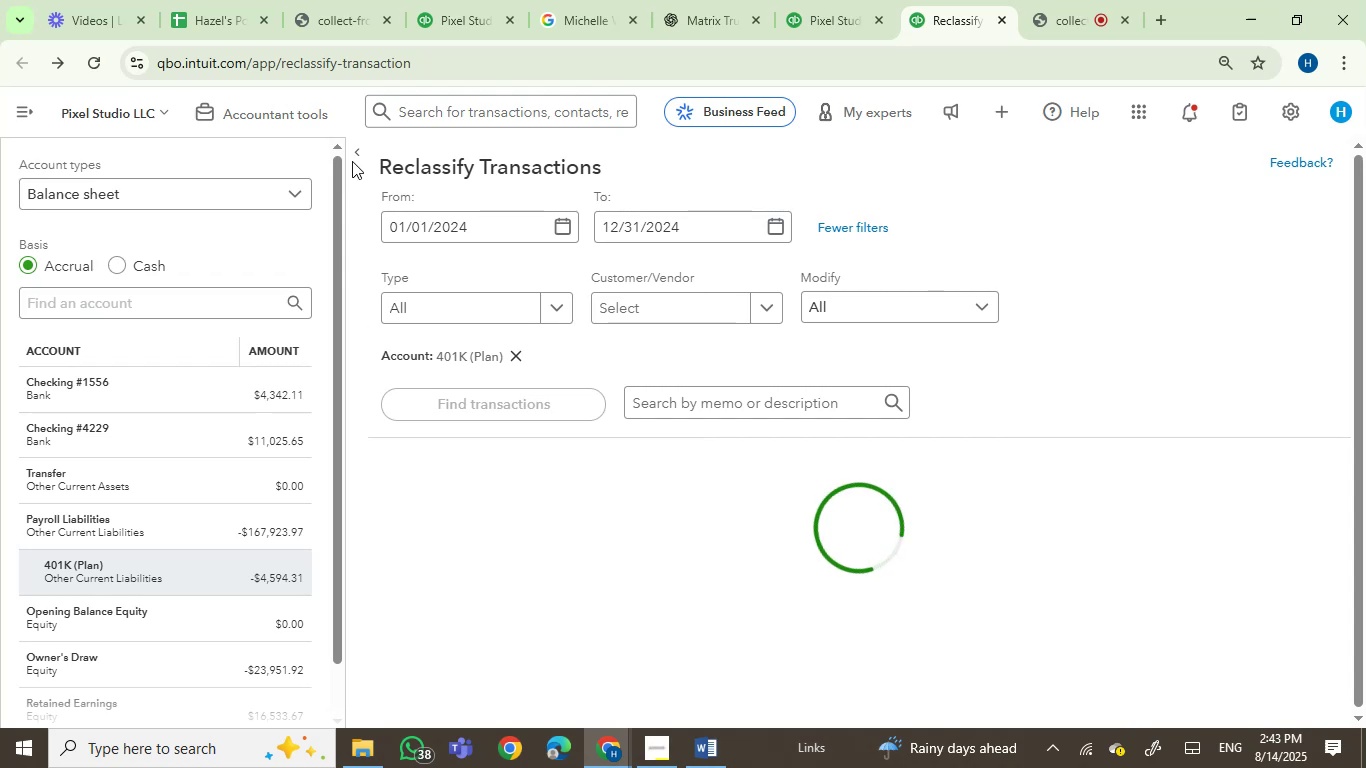 
left_click([353, 155])
 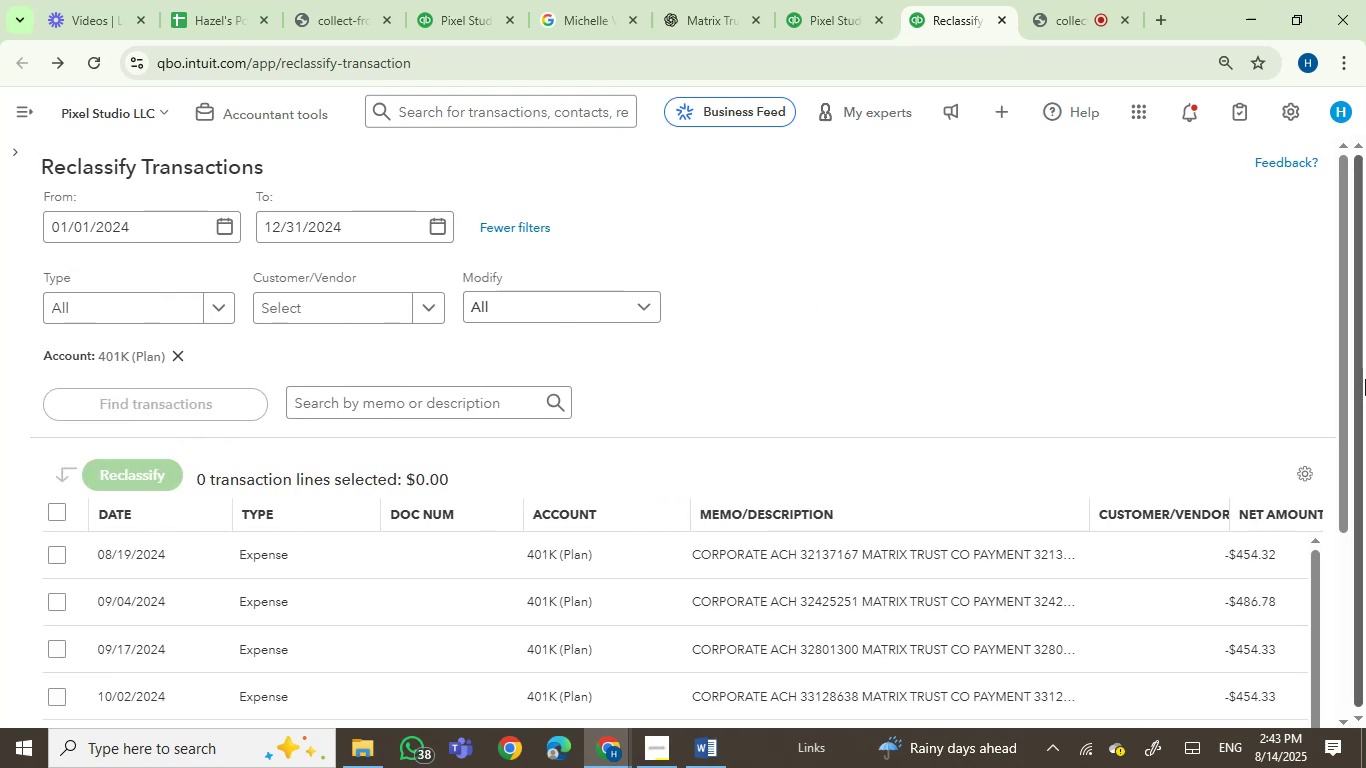 
left_click_drag(start_coordinate=[1340, 378], to_coordinate=[1365, 590])
 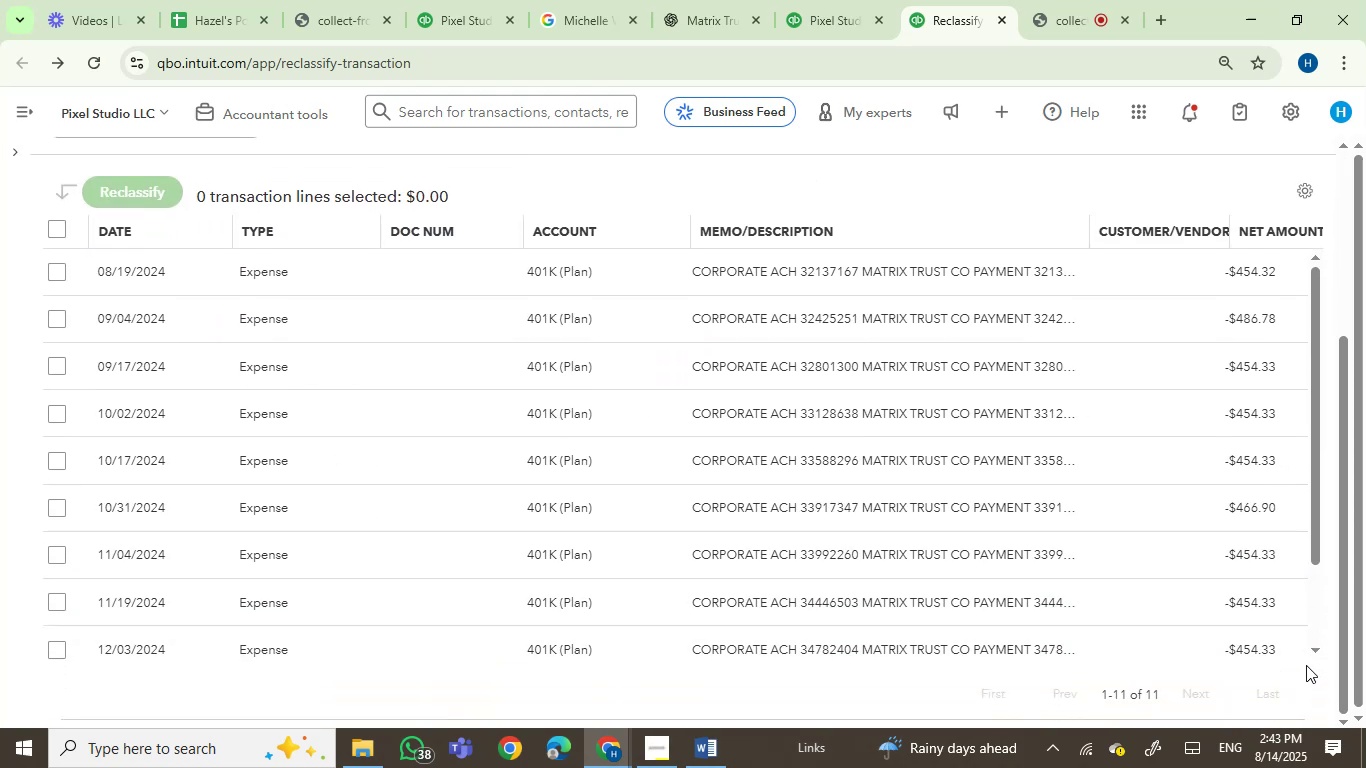 
double_click([1312, 654])
 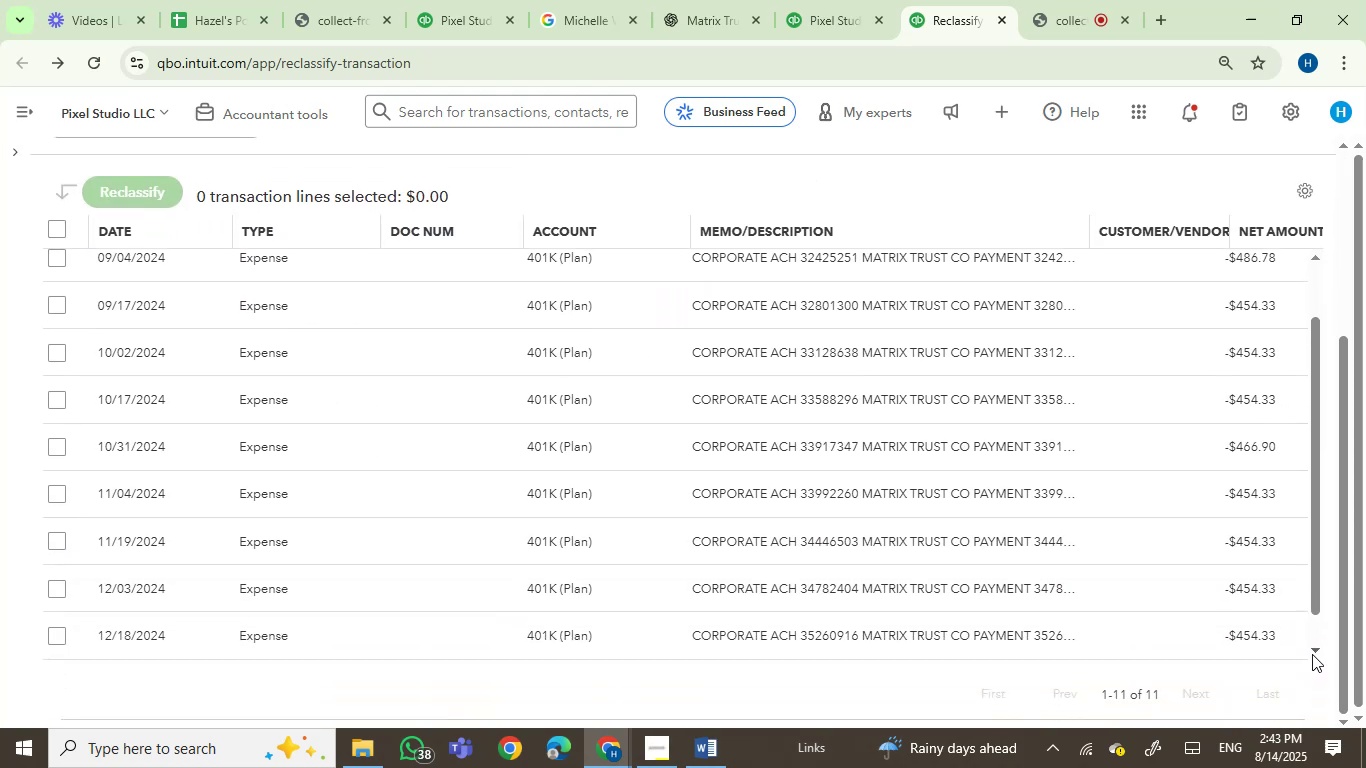 
triple_click([1312, 654])
 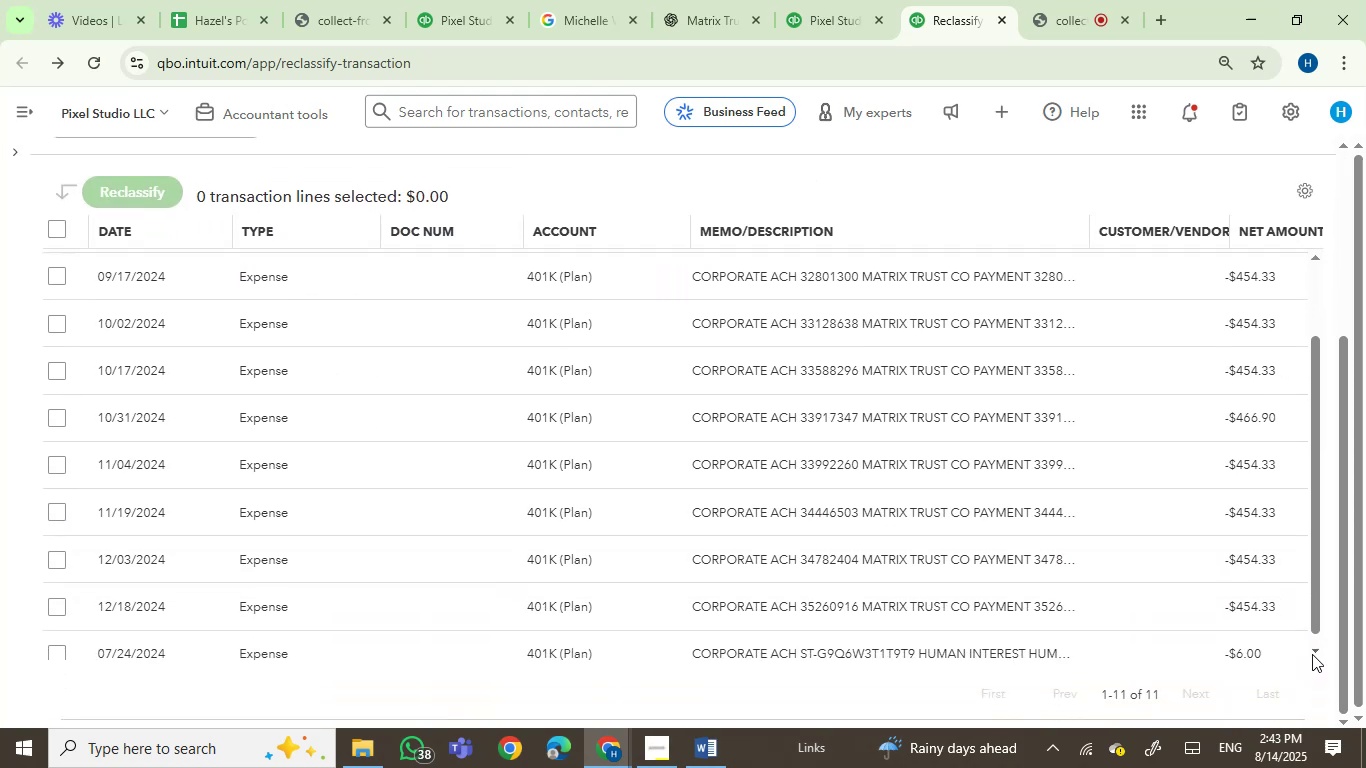 
triple_click([1312, 654])
 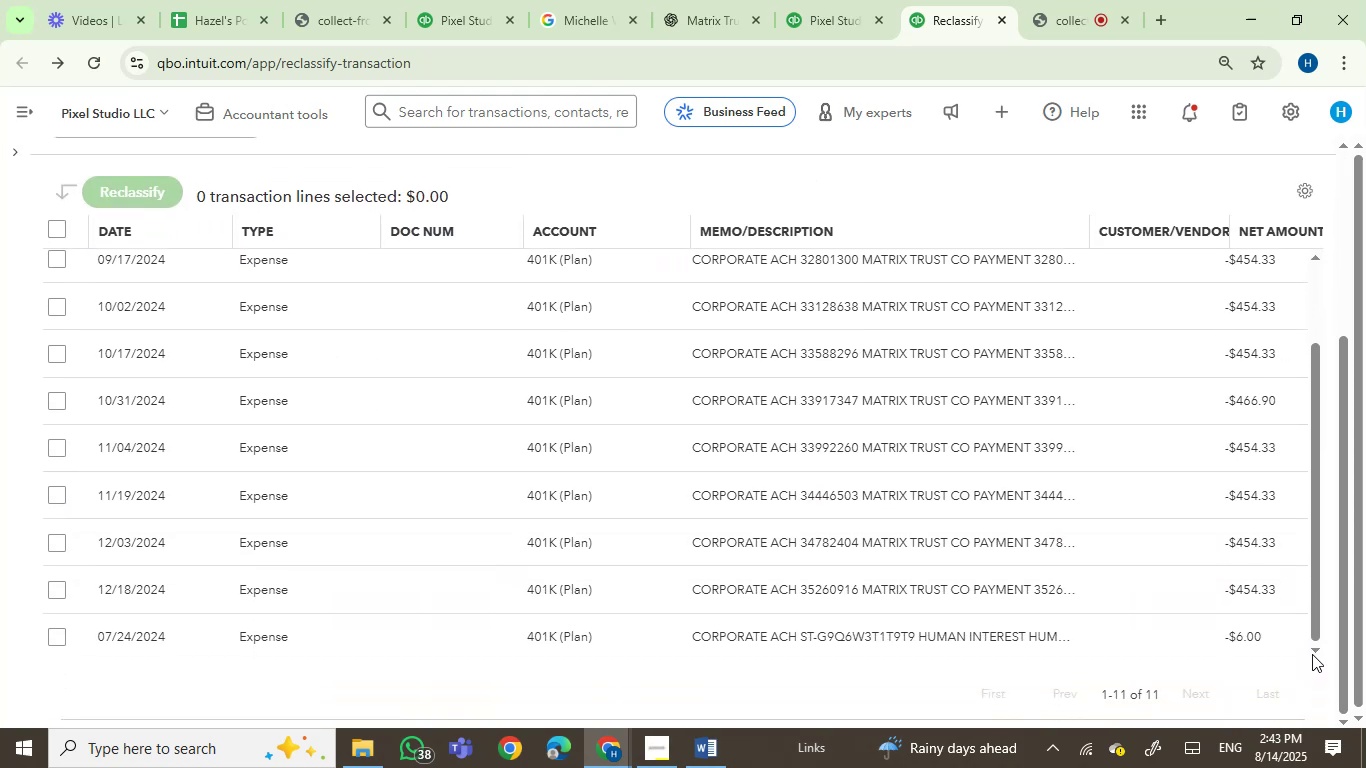 
triple_click([1312, 654])
 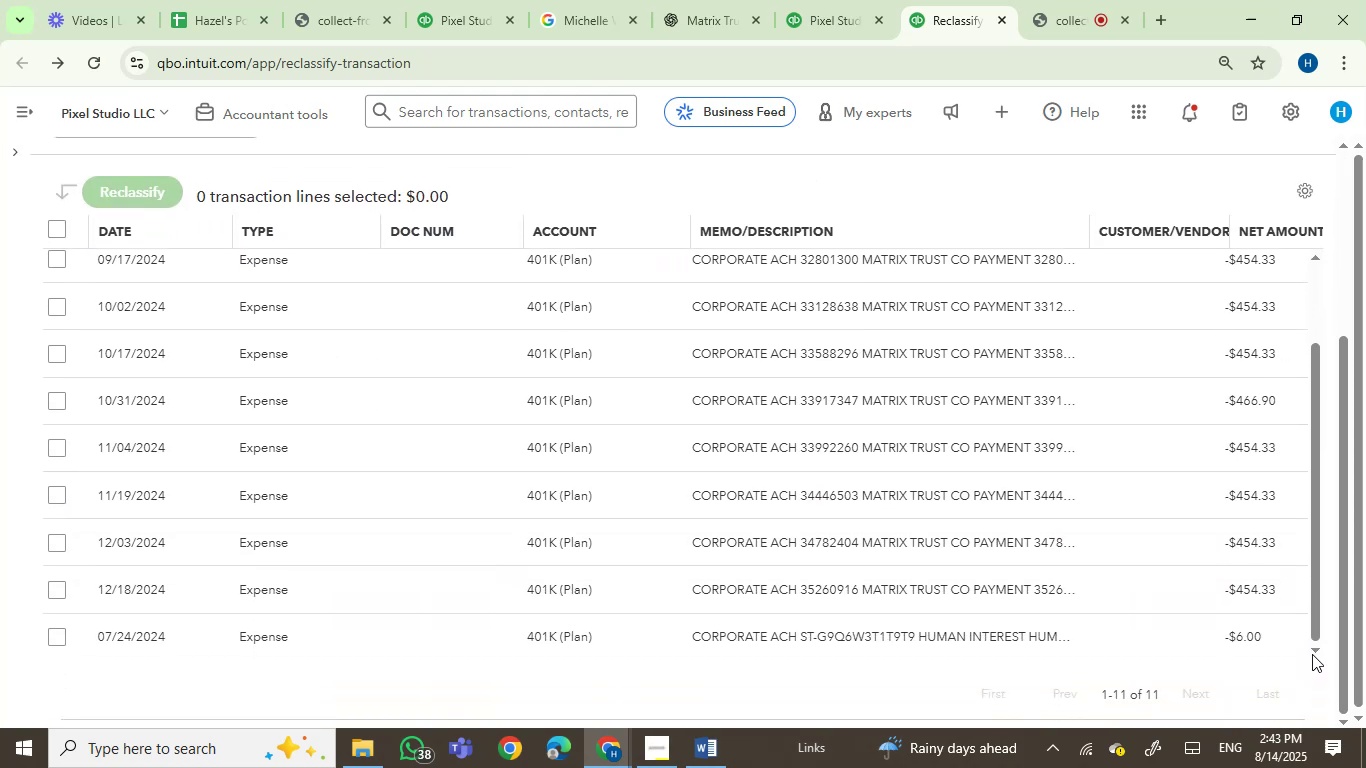 
triple_click([1312, 654])
 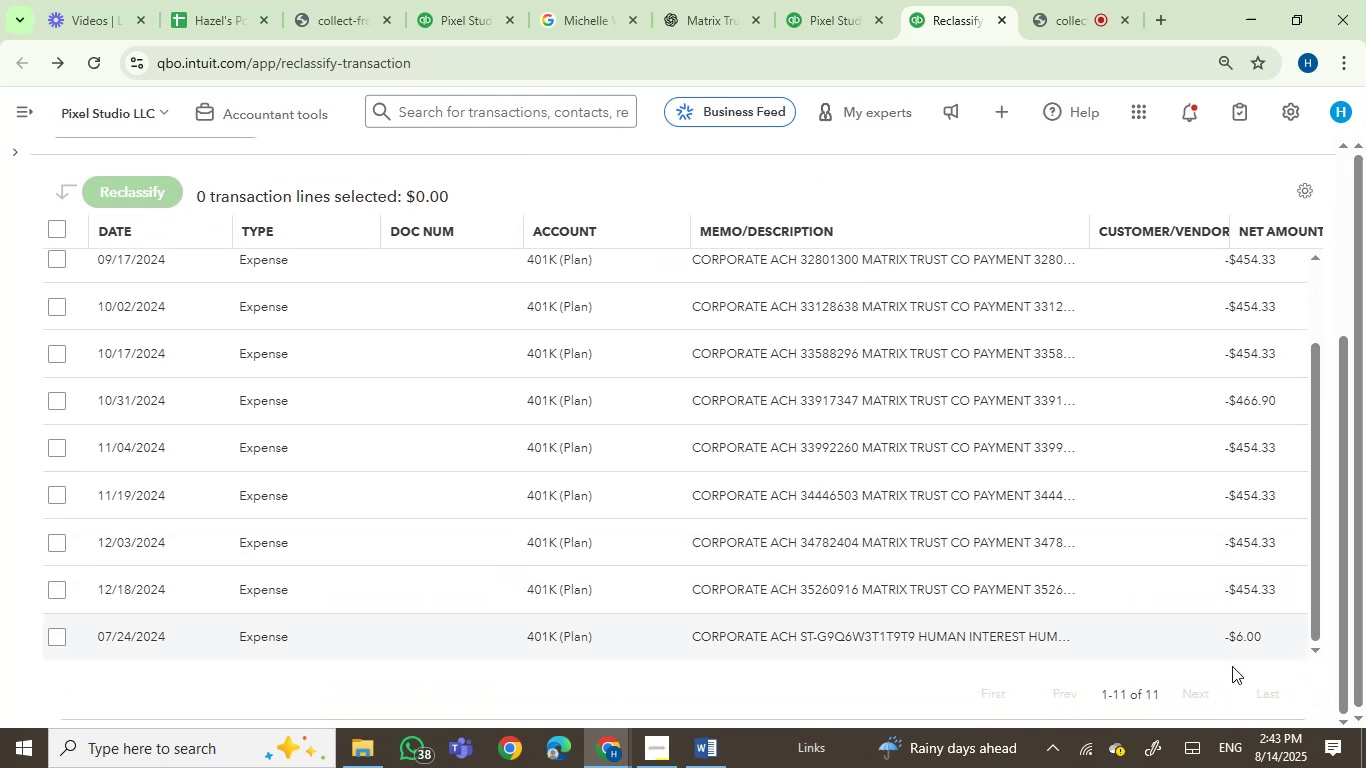 
mouse_move([932, 635])
 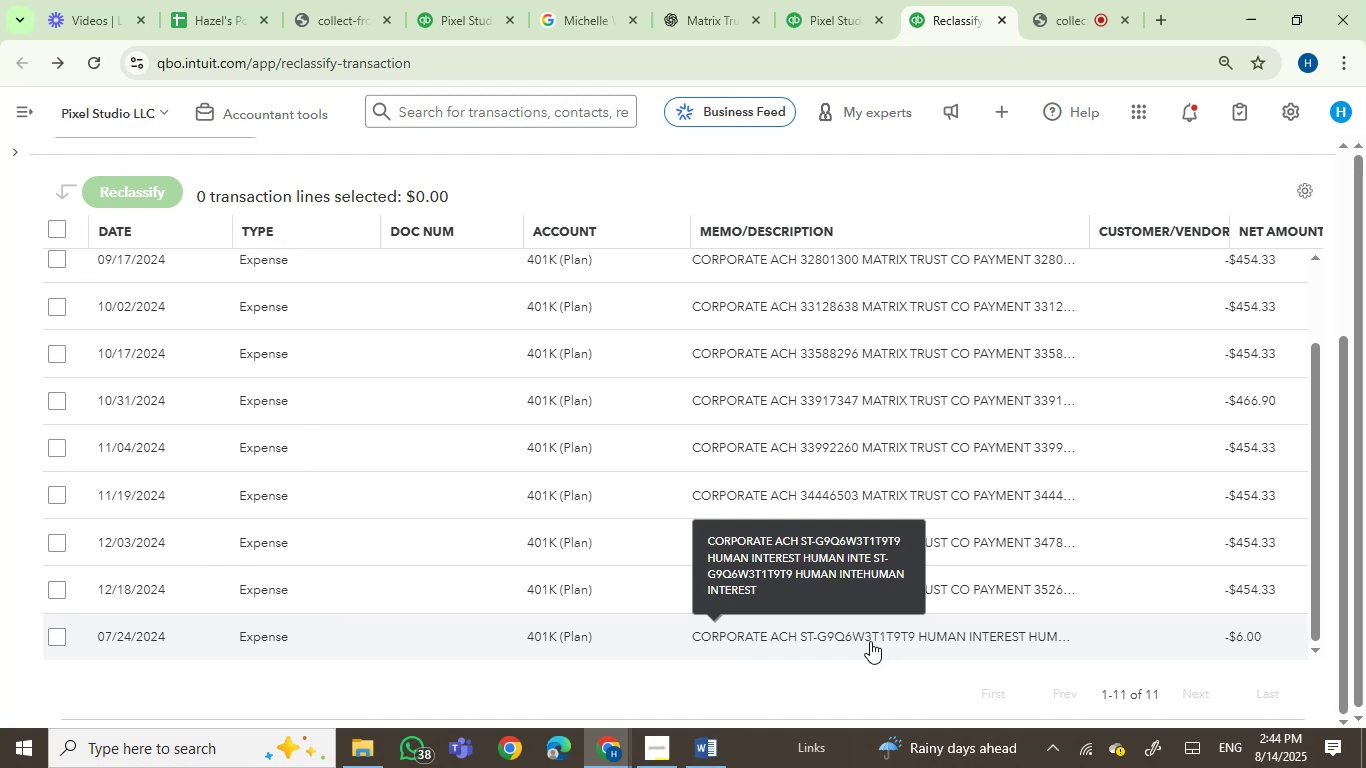 
left_click_drag(start_coordinate=[675, 634], to_coordinate=[1061, 644])
 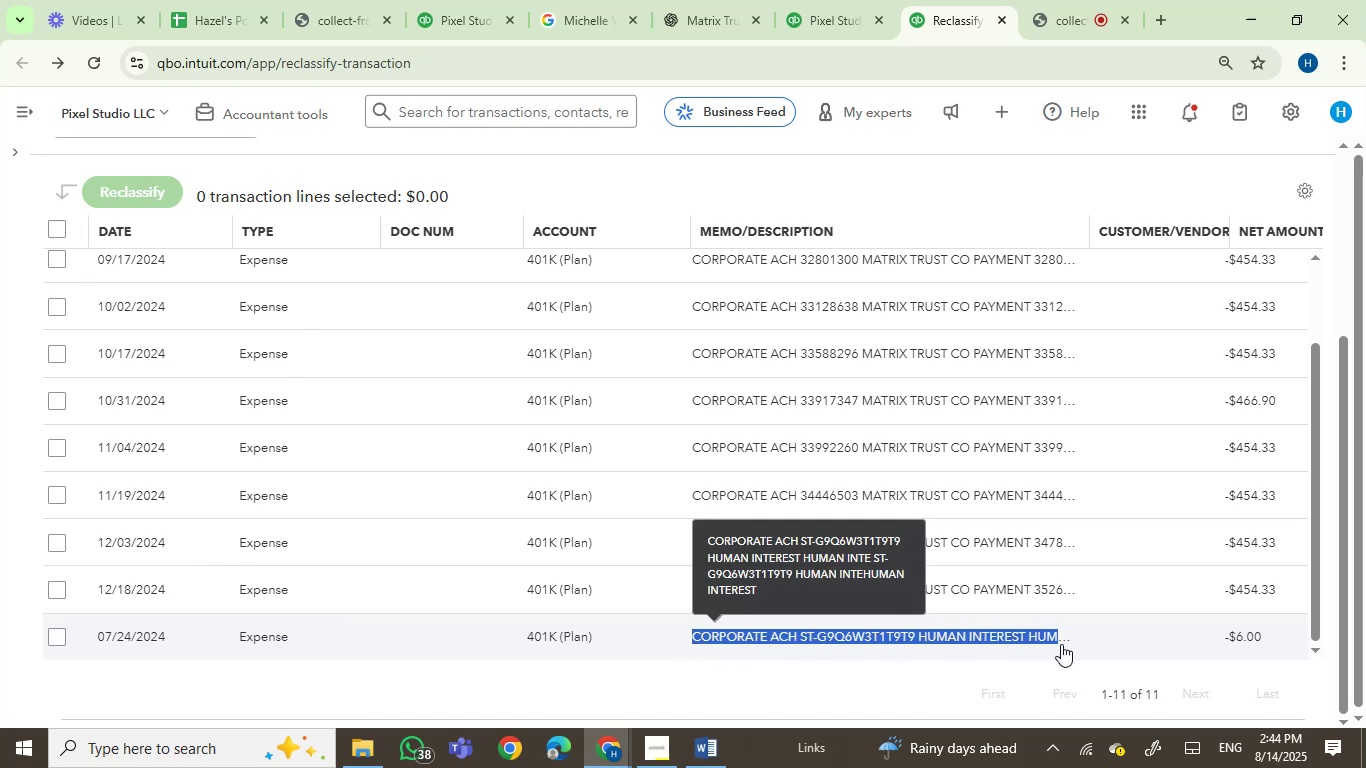 
key(Control+C)
 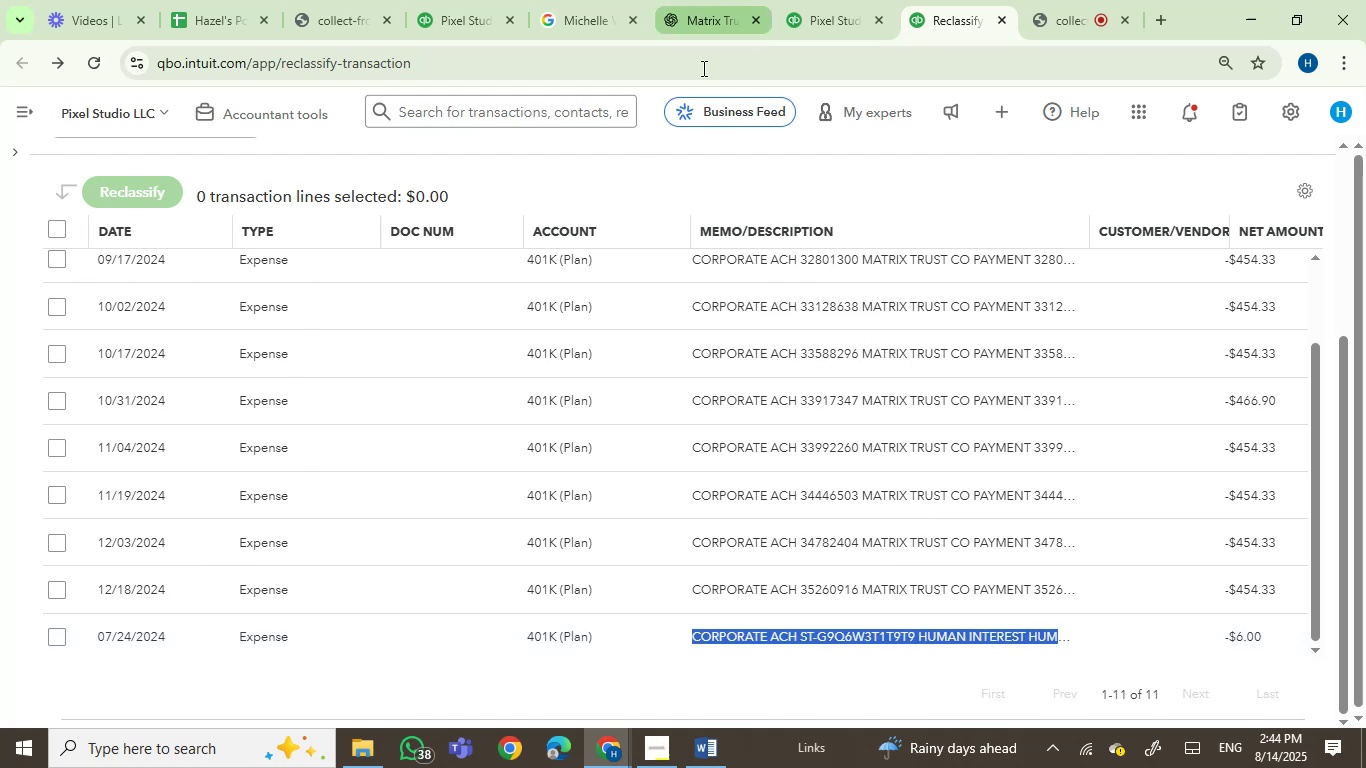 
key(Control+ControlLeft)
 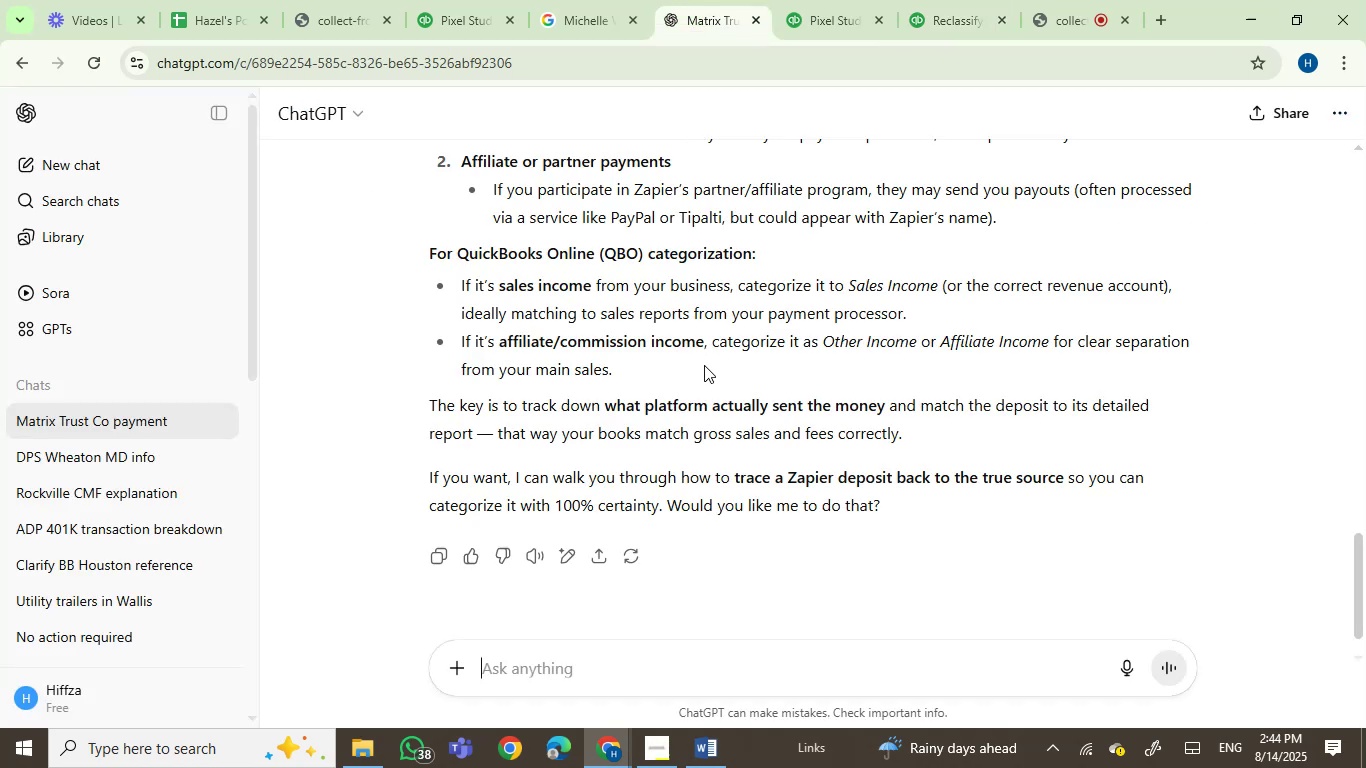 
key(Control+V)
 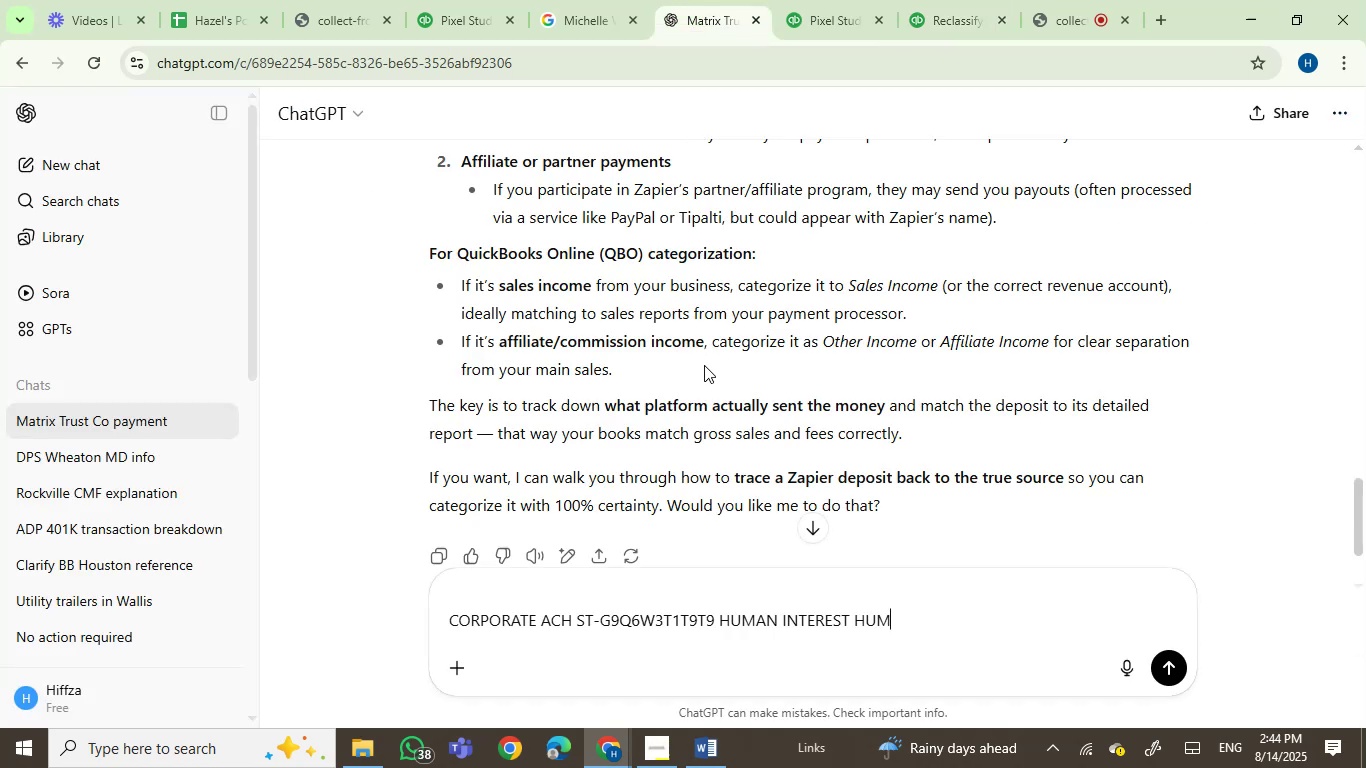 
key(Enter)
 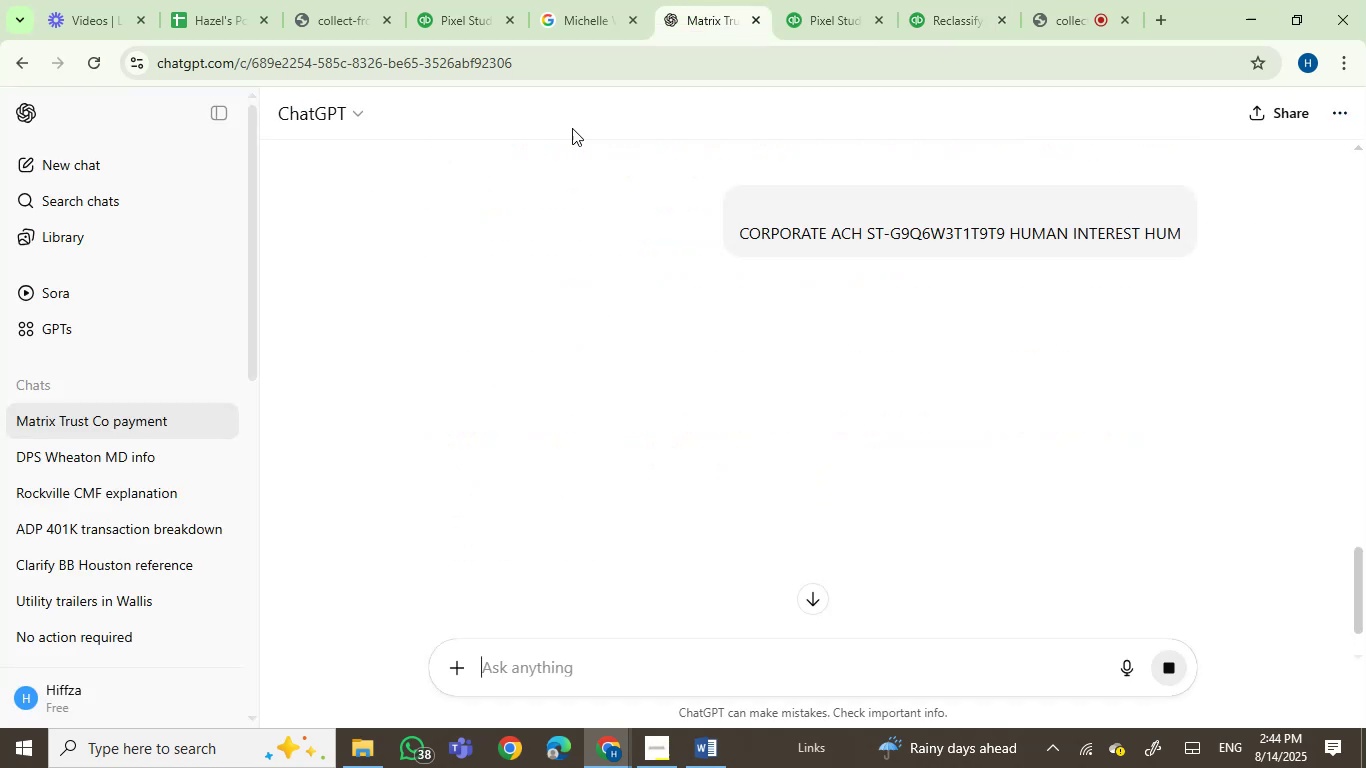 
left_click([566, 33])
 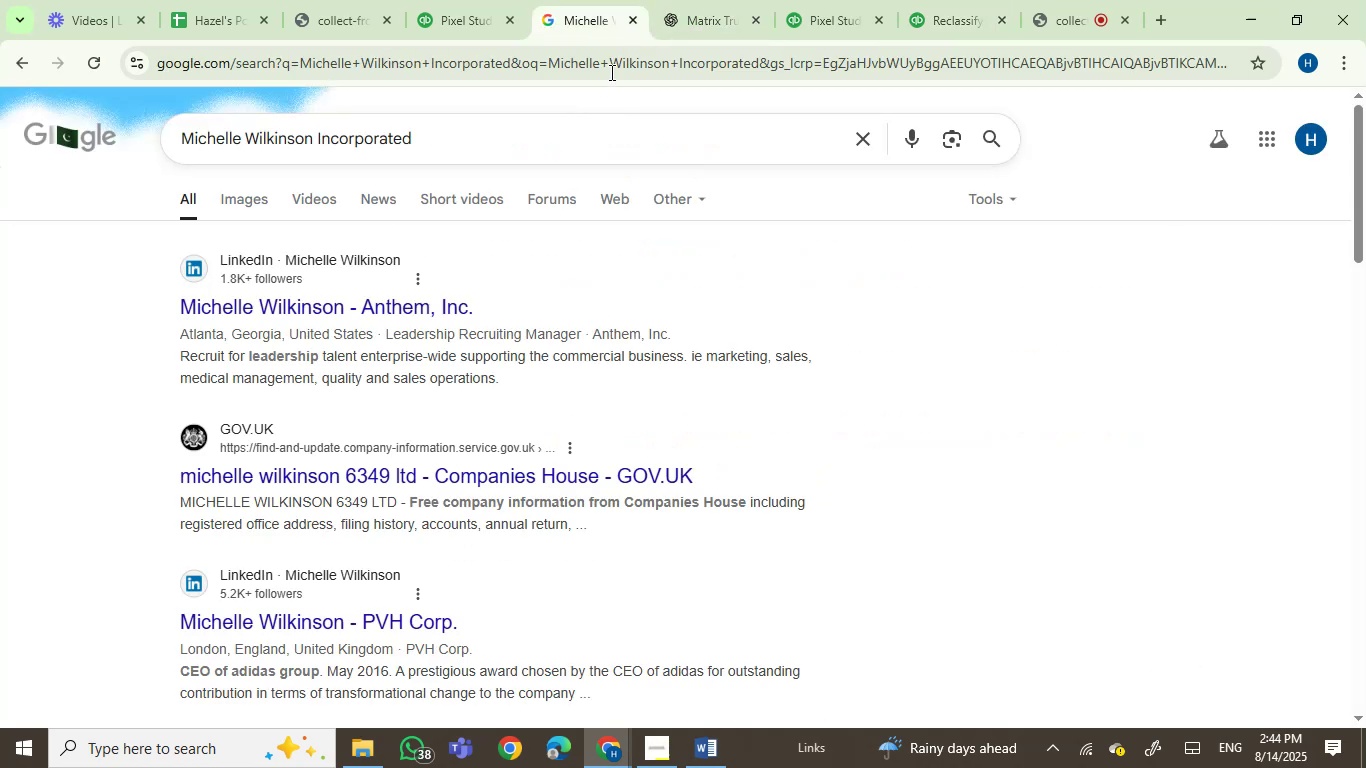 
key(Control+V)
 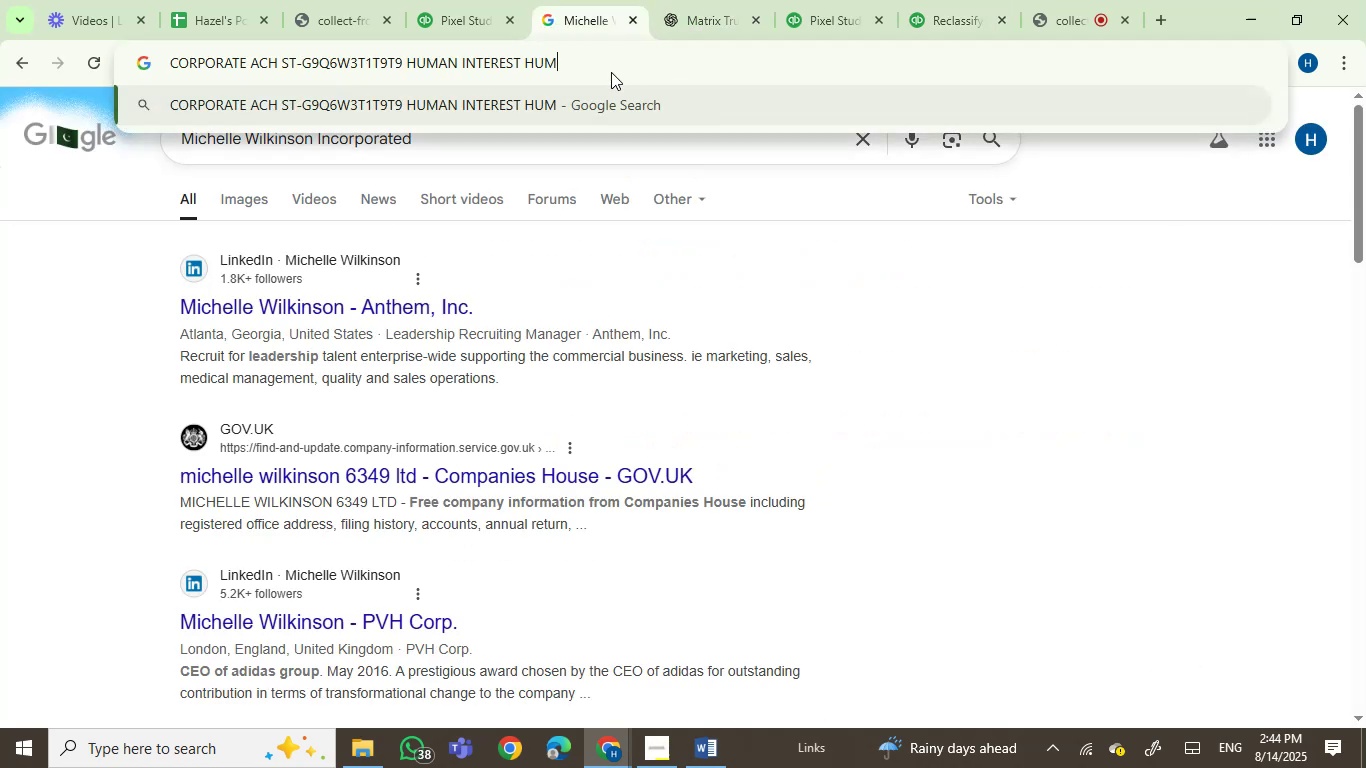 
key(Enter)
 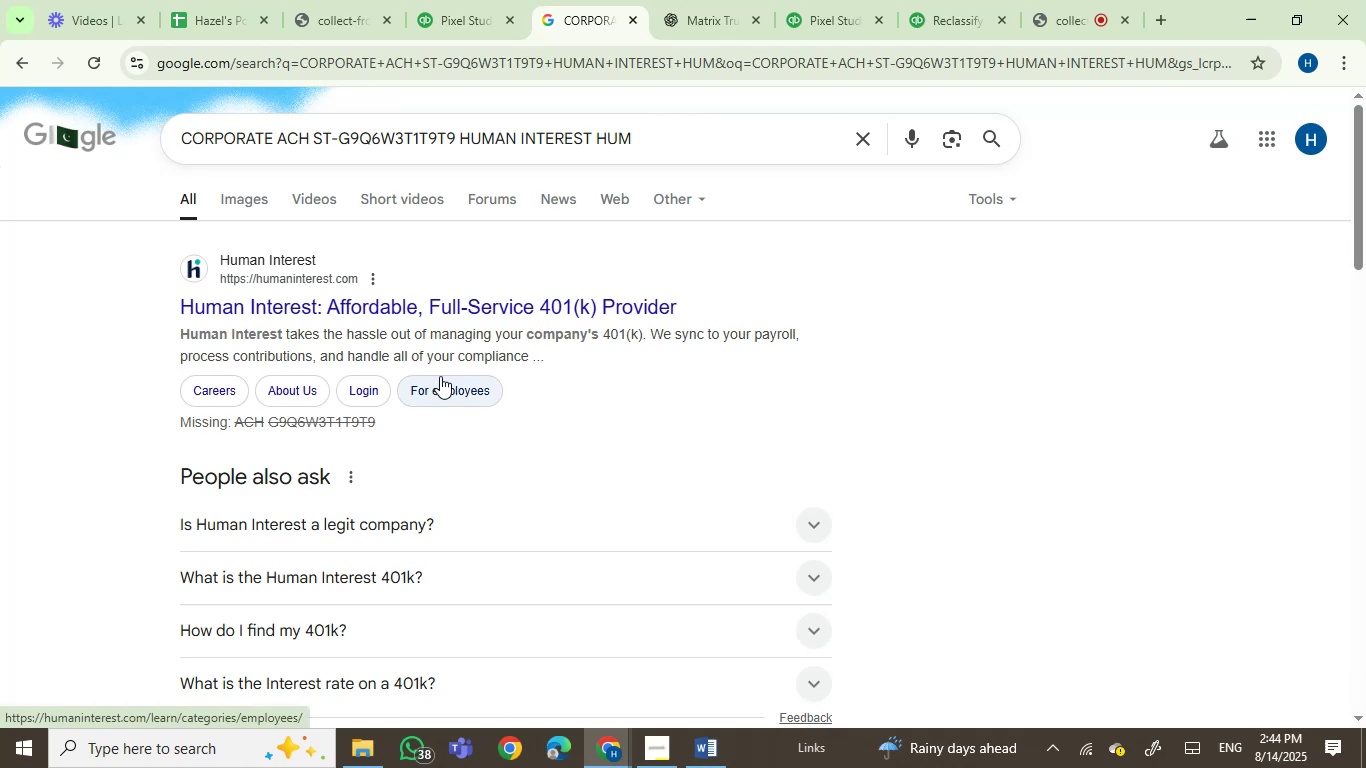 
wait(10.42)
 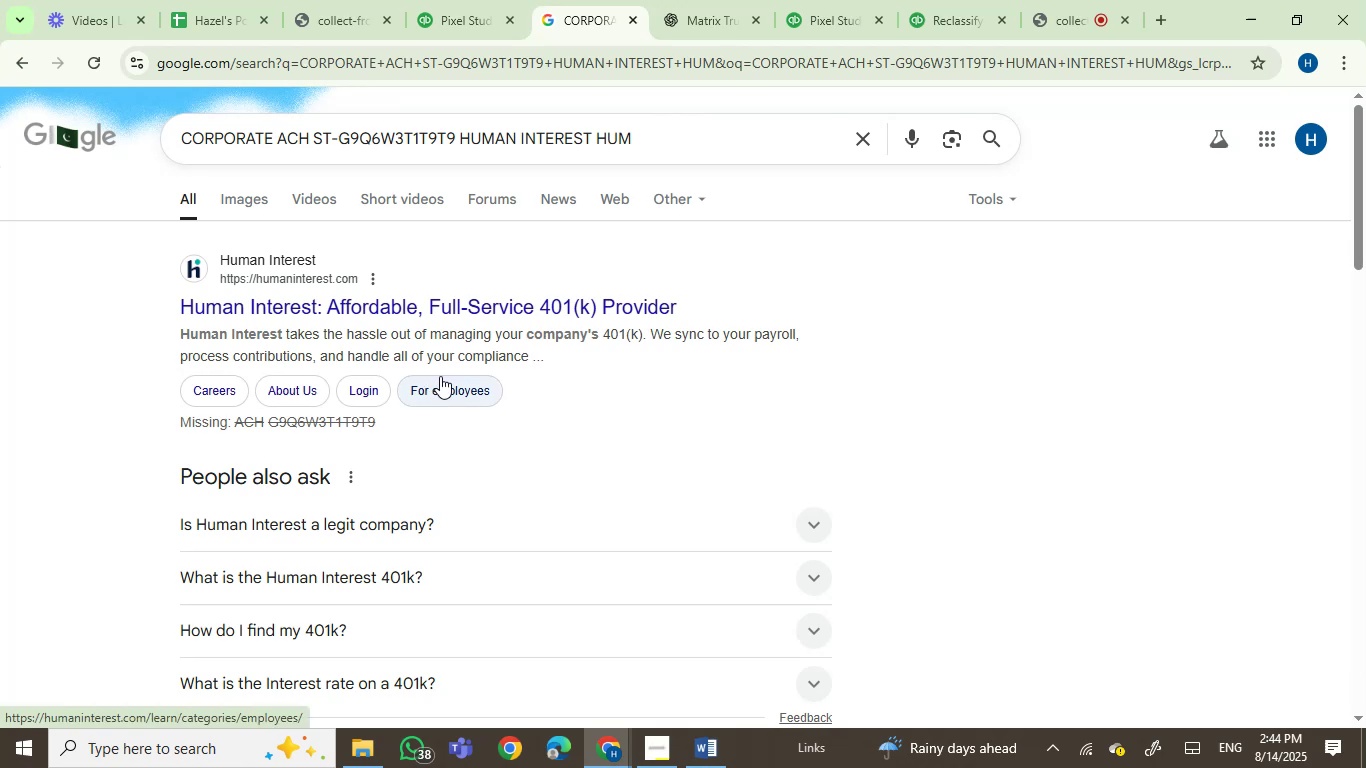 
left_click([692, 0])
 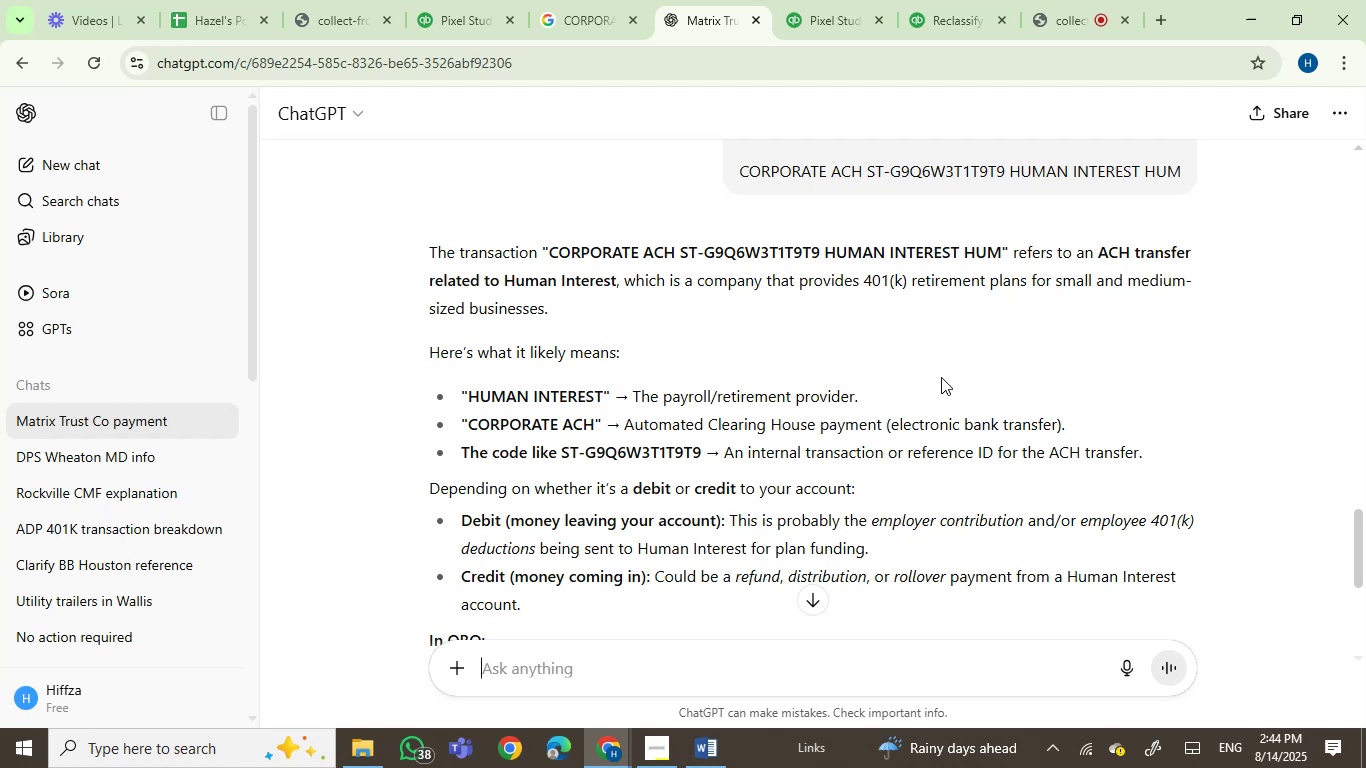 
wait(9.54)
 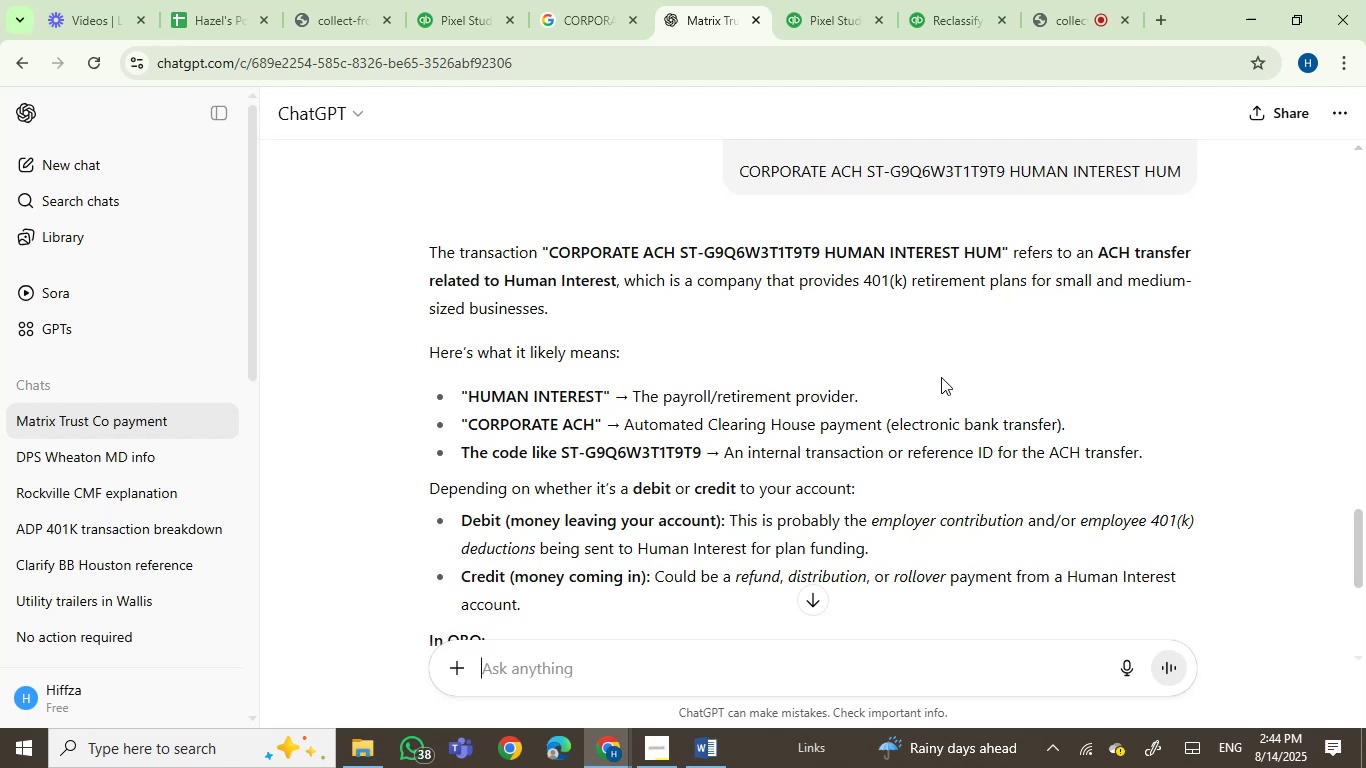 
left_click_drag(start_coordinate=[1364, 531], to_coordinate=[1365, 581])
 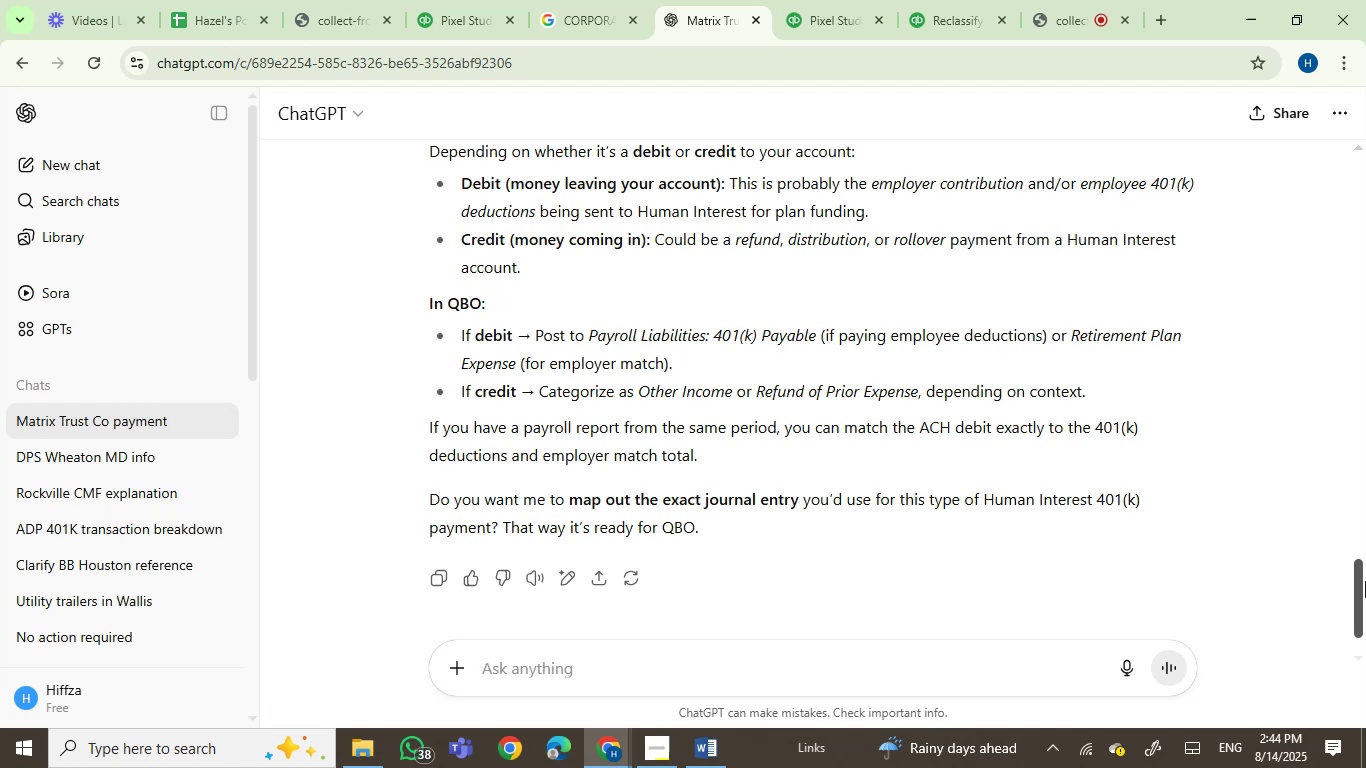 
wait(5.67)
 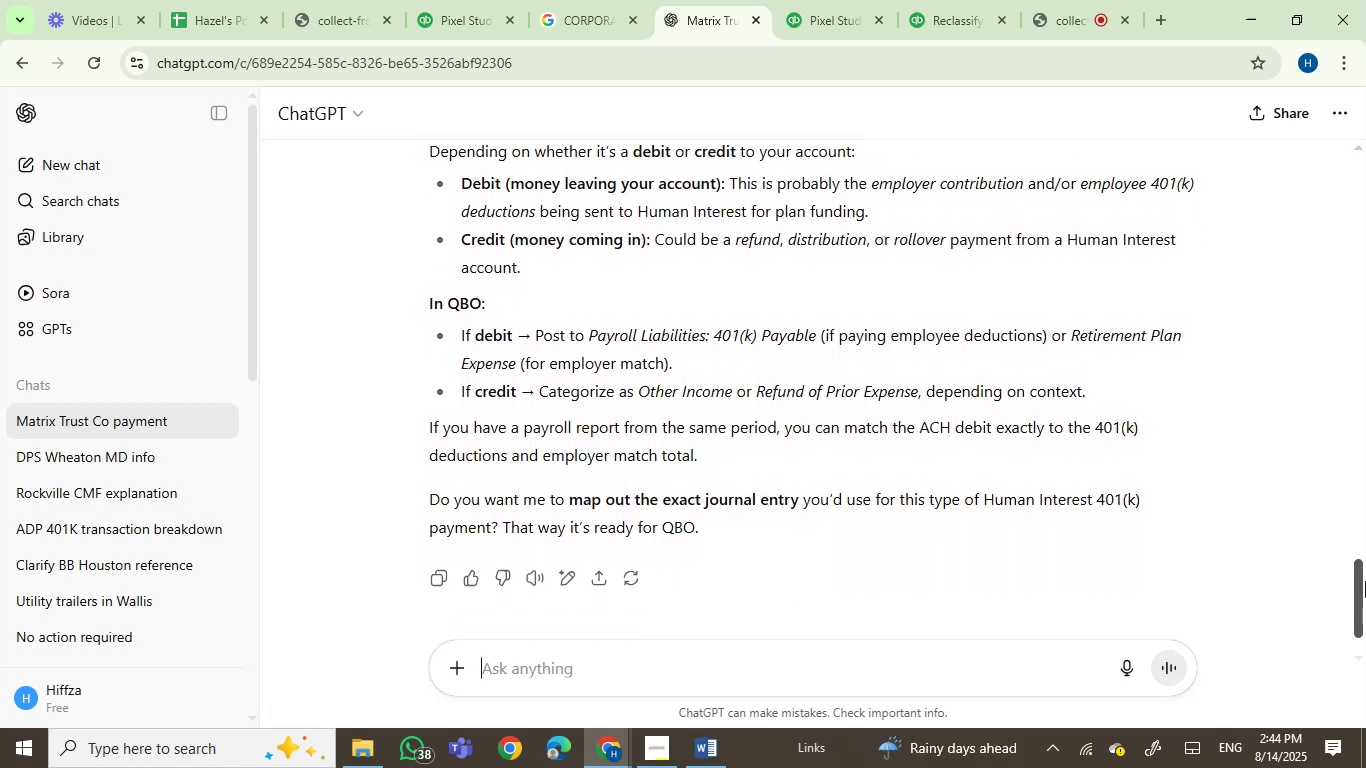 
left_click_drag(start_coordinate=[1361, 586], to_coordinate=[1361, 600])
 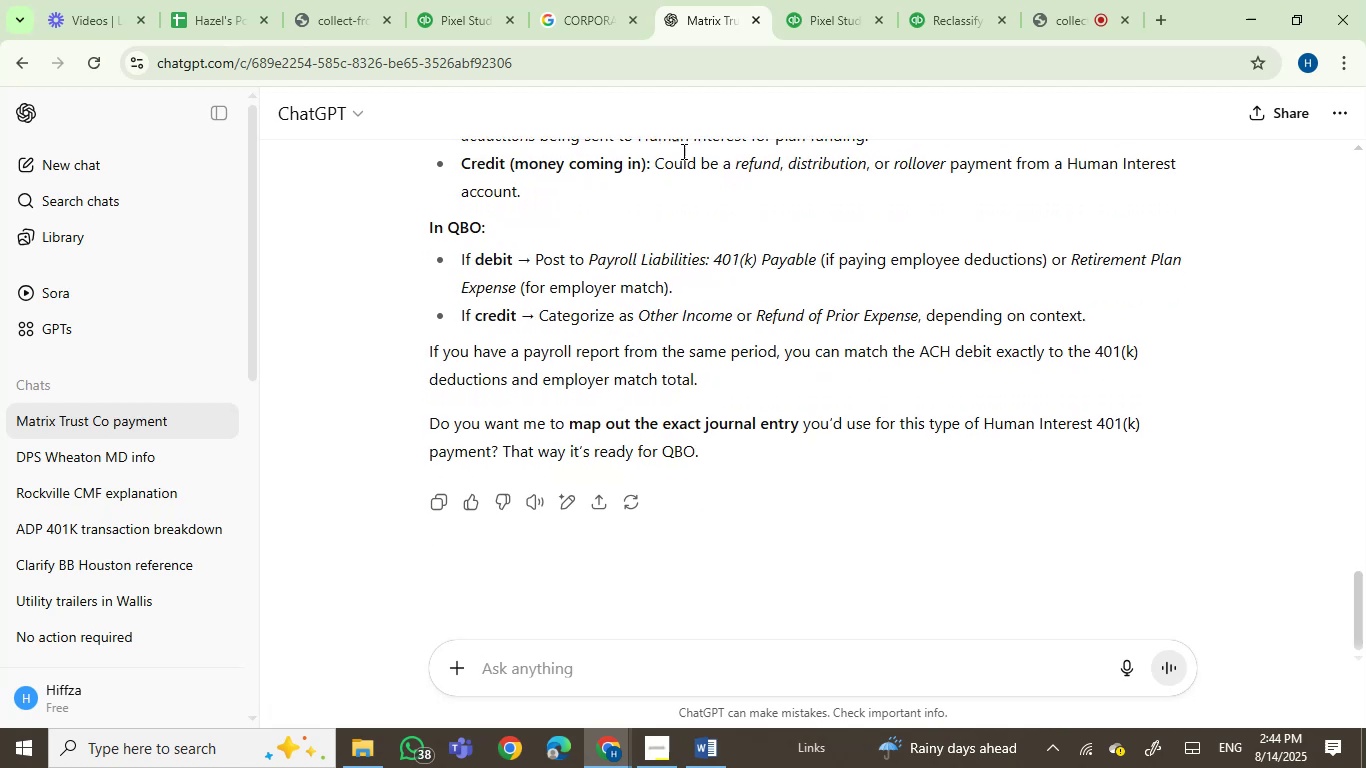 
mouse_move([810, 59])
 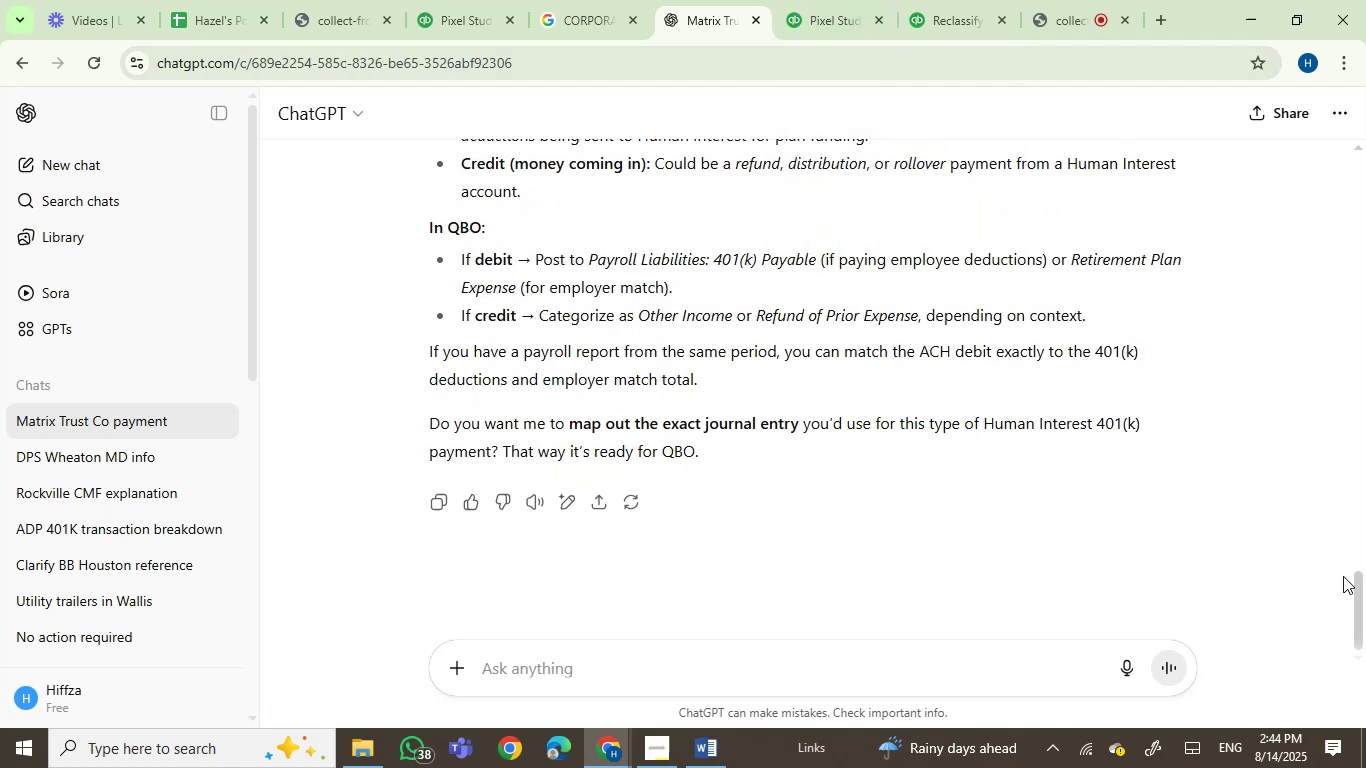 
left_click_drag(start_coordinate=[1359, 586], to_coordinate=[1363, 551])
 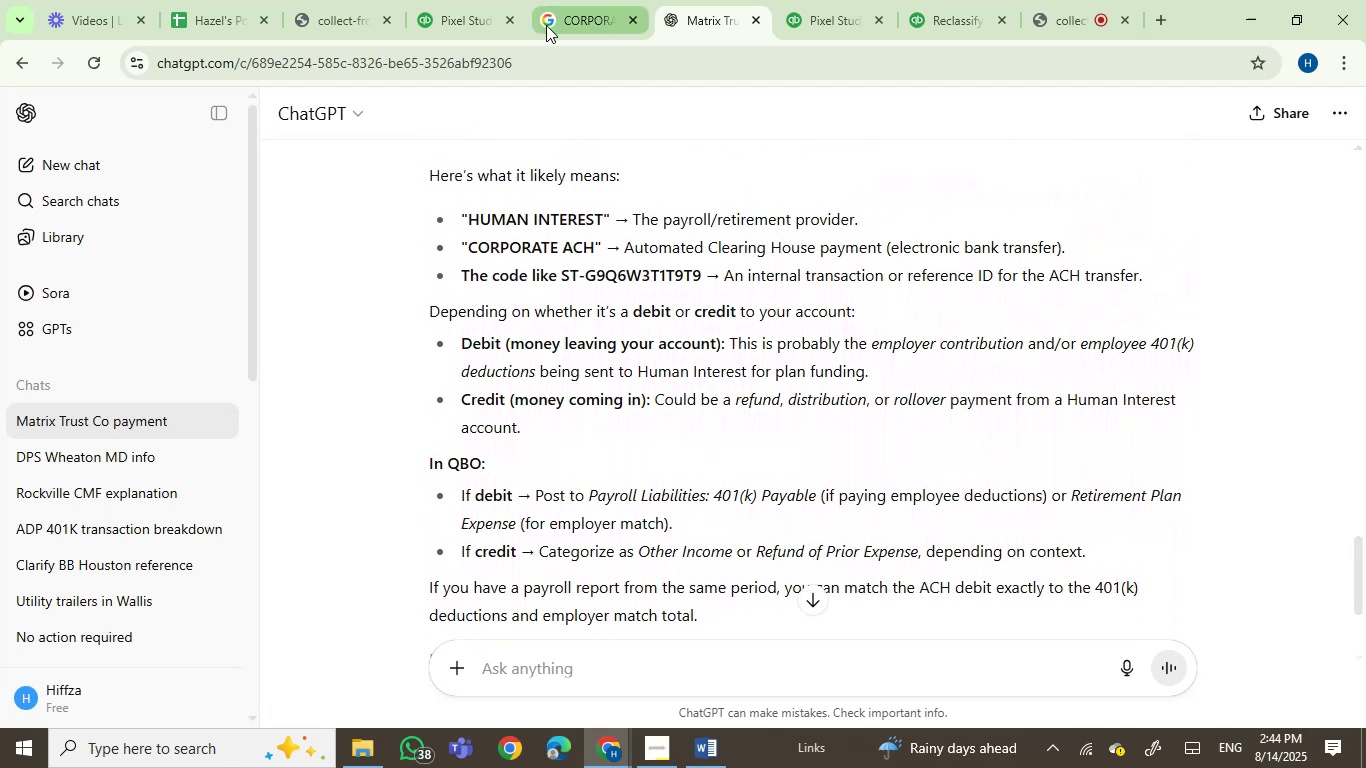 
left_click([434, 0])
 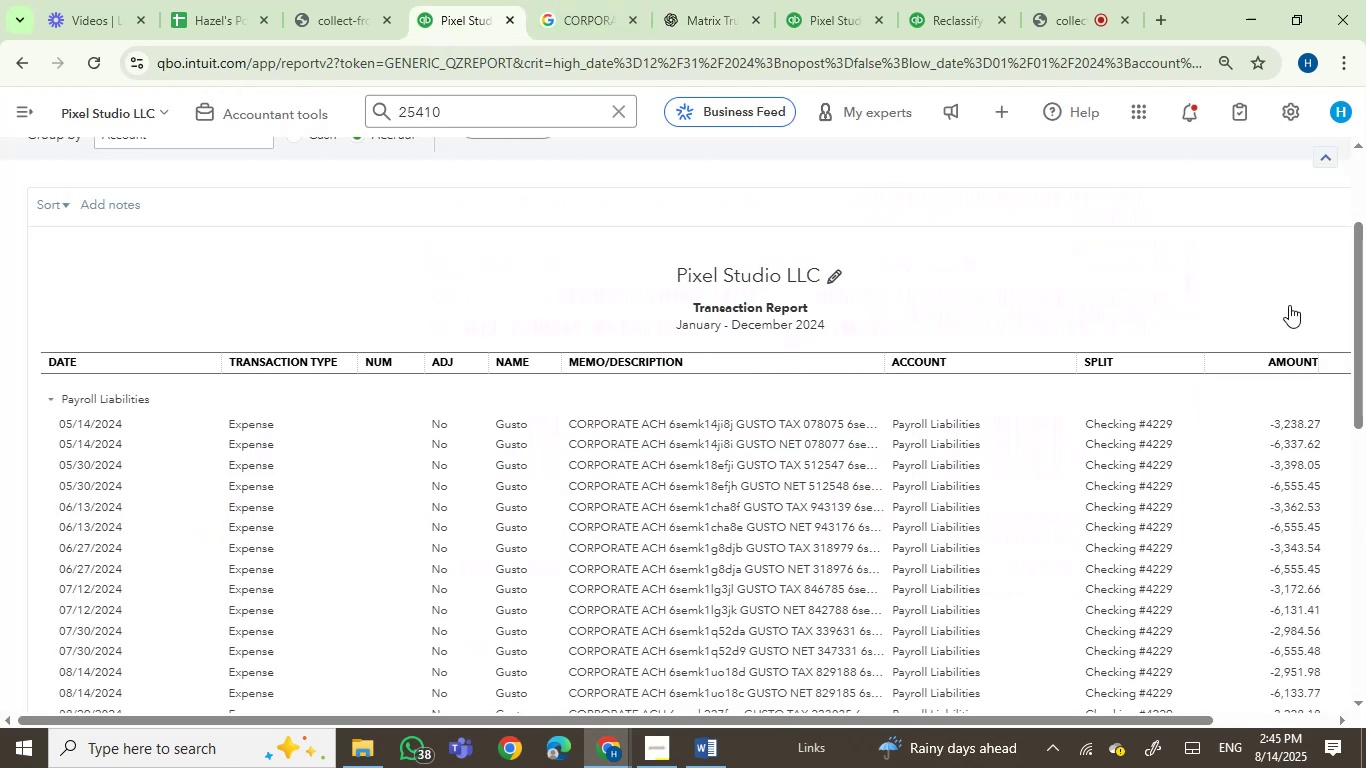 
left_click_drag(start_coordinate=[1362, 347], to_coordinate=[1365, 602])
 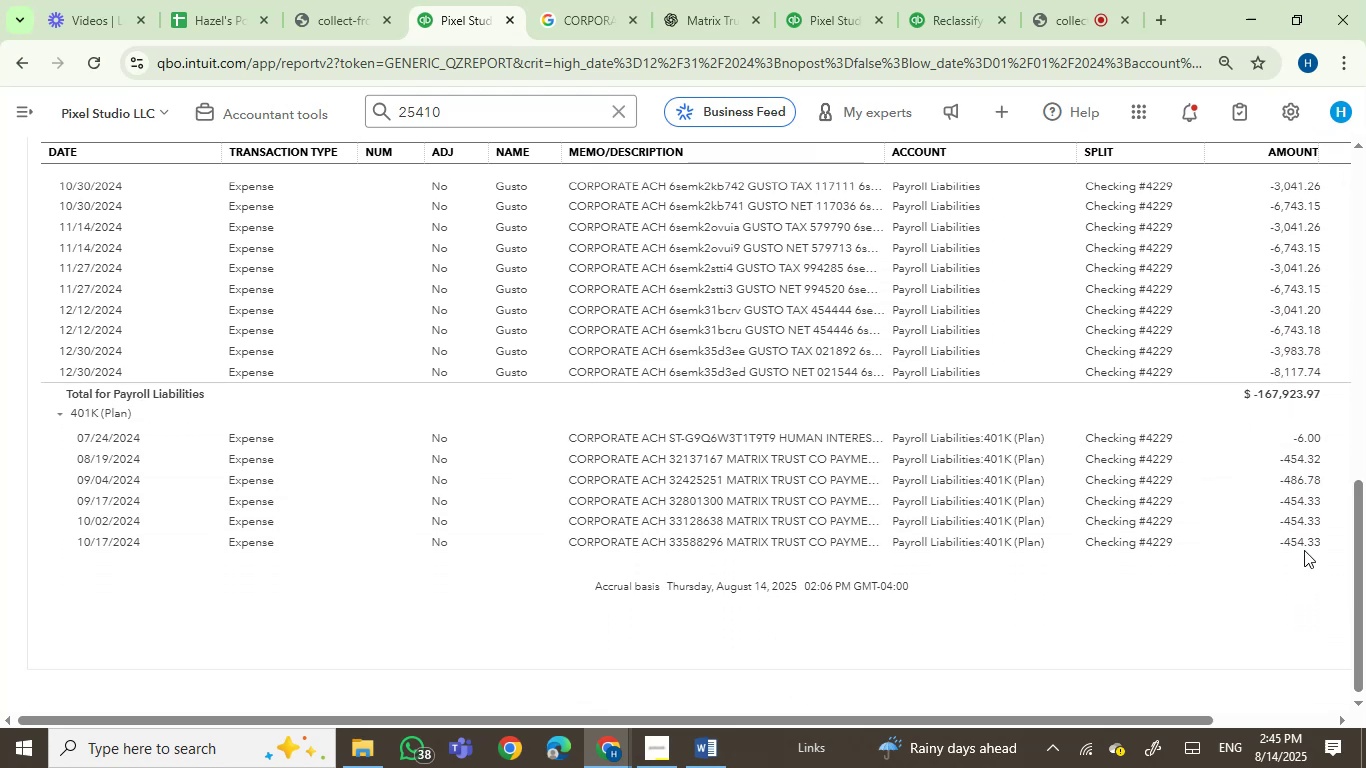 
scroll: coordinate [836, 392], scroll_direction: down, amount: 5.0
 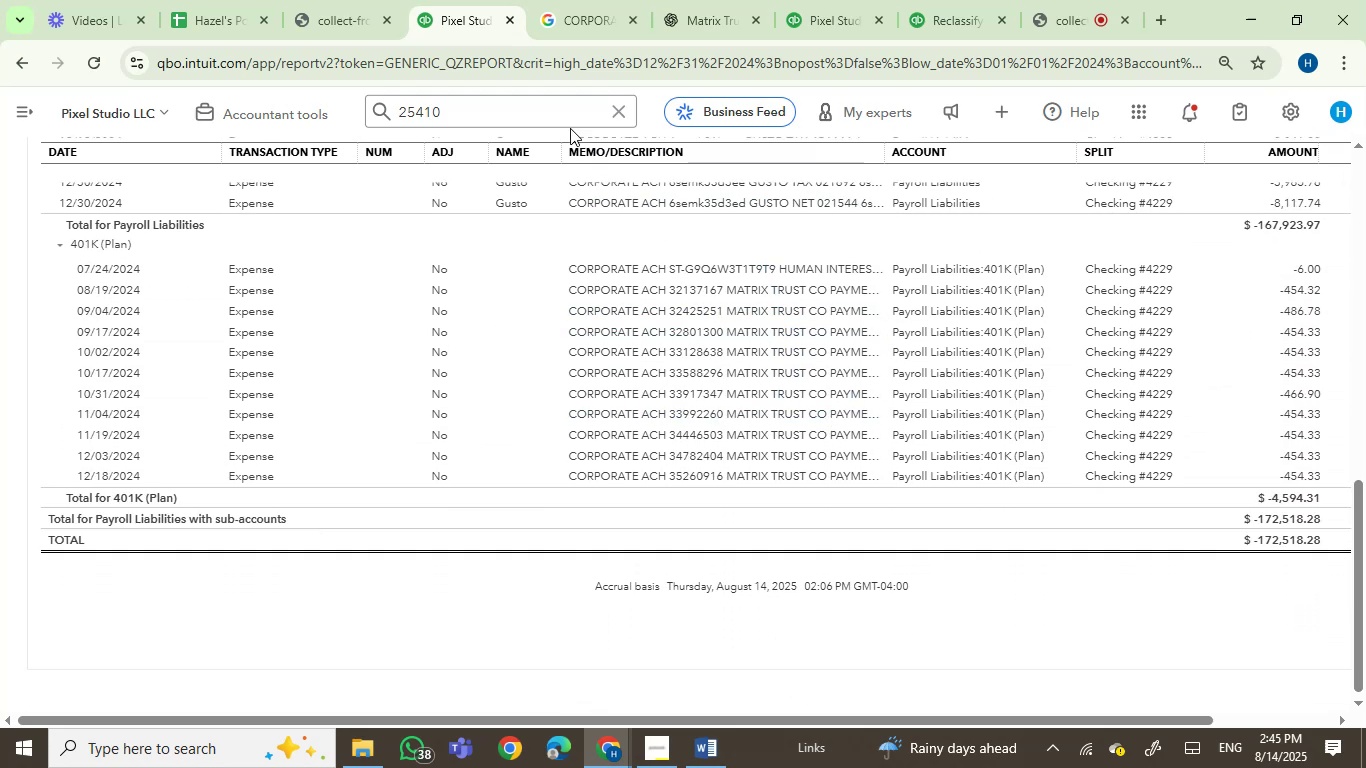 
left_click([813, 8])
 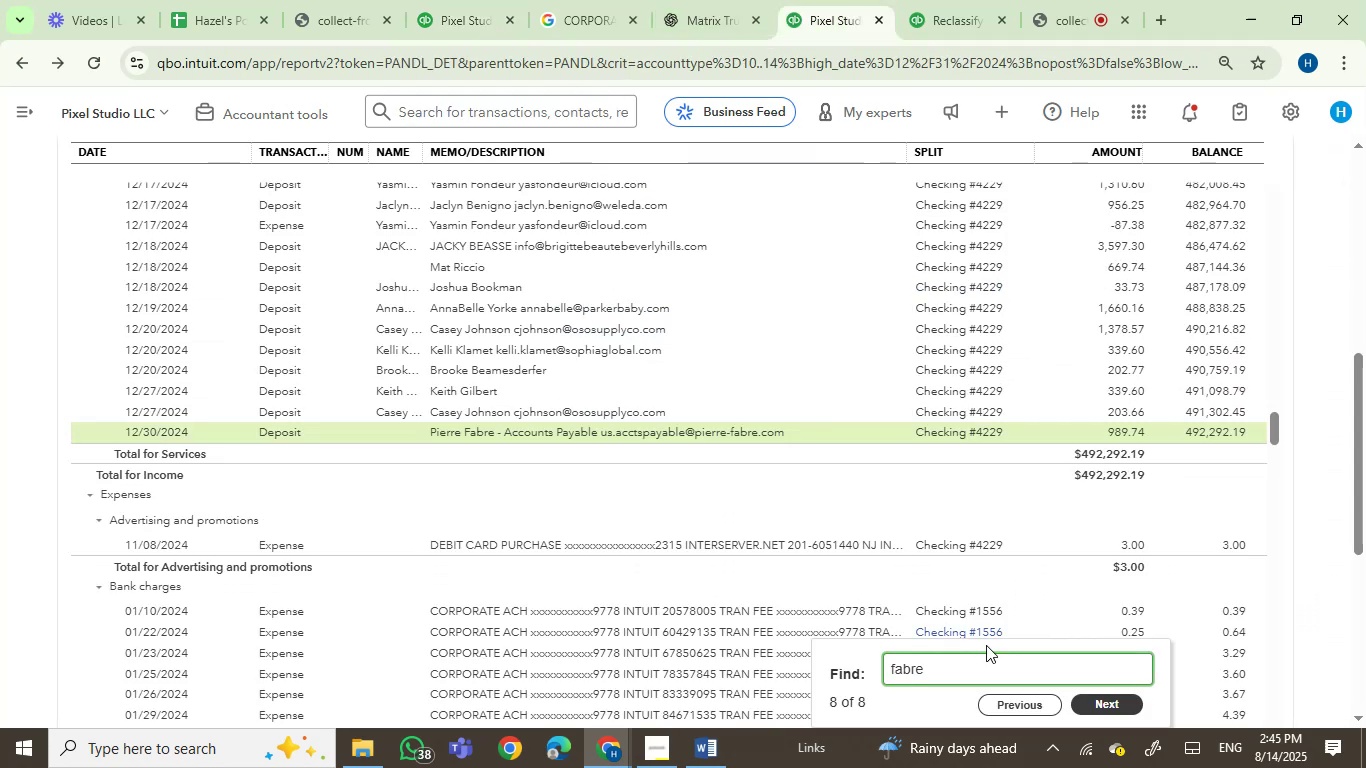 
left_click_drag(start_coordinate=[959, 664], to_coordinate=[785, 651])
 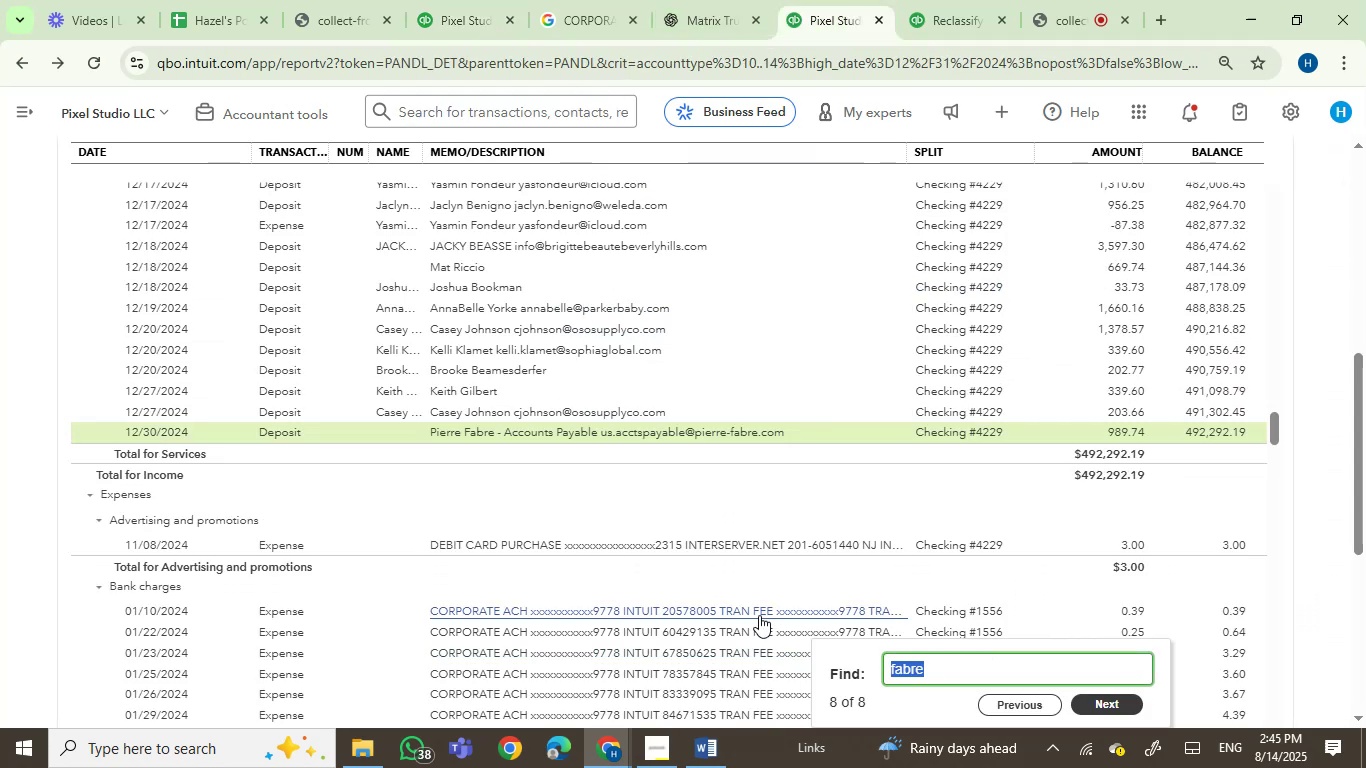 
type(human ineere)
 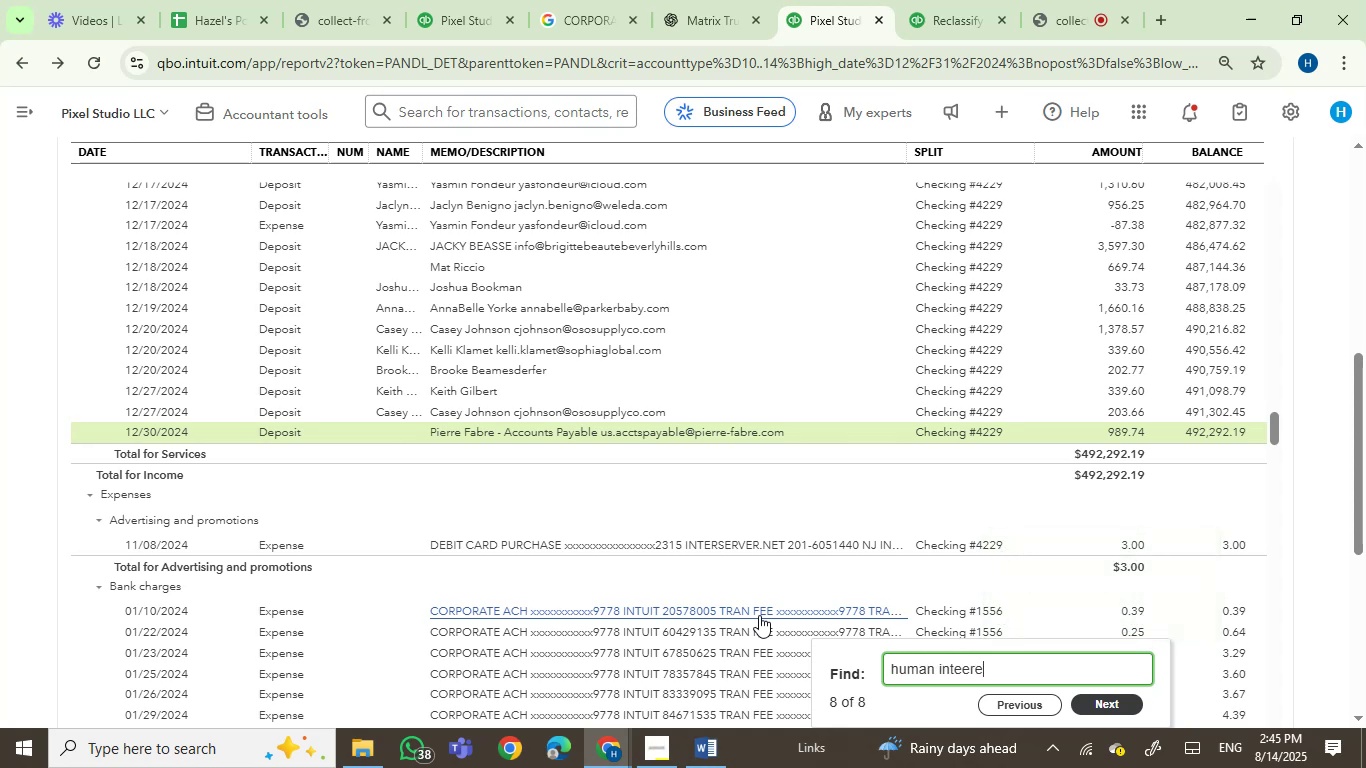 
hold_key(key=T, duration=0.32)
 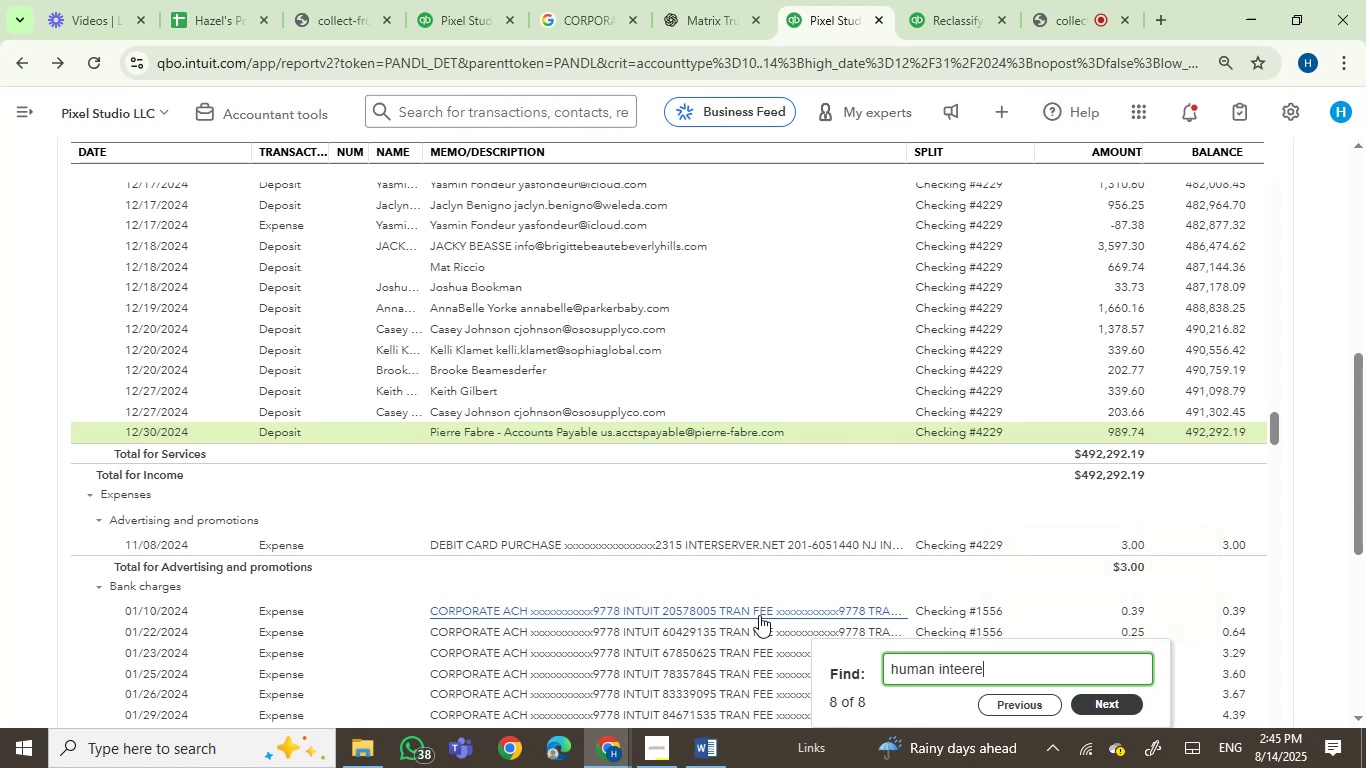 
key(Enter)
 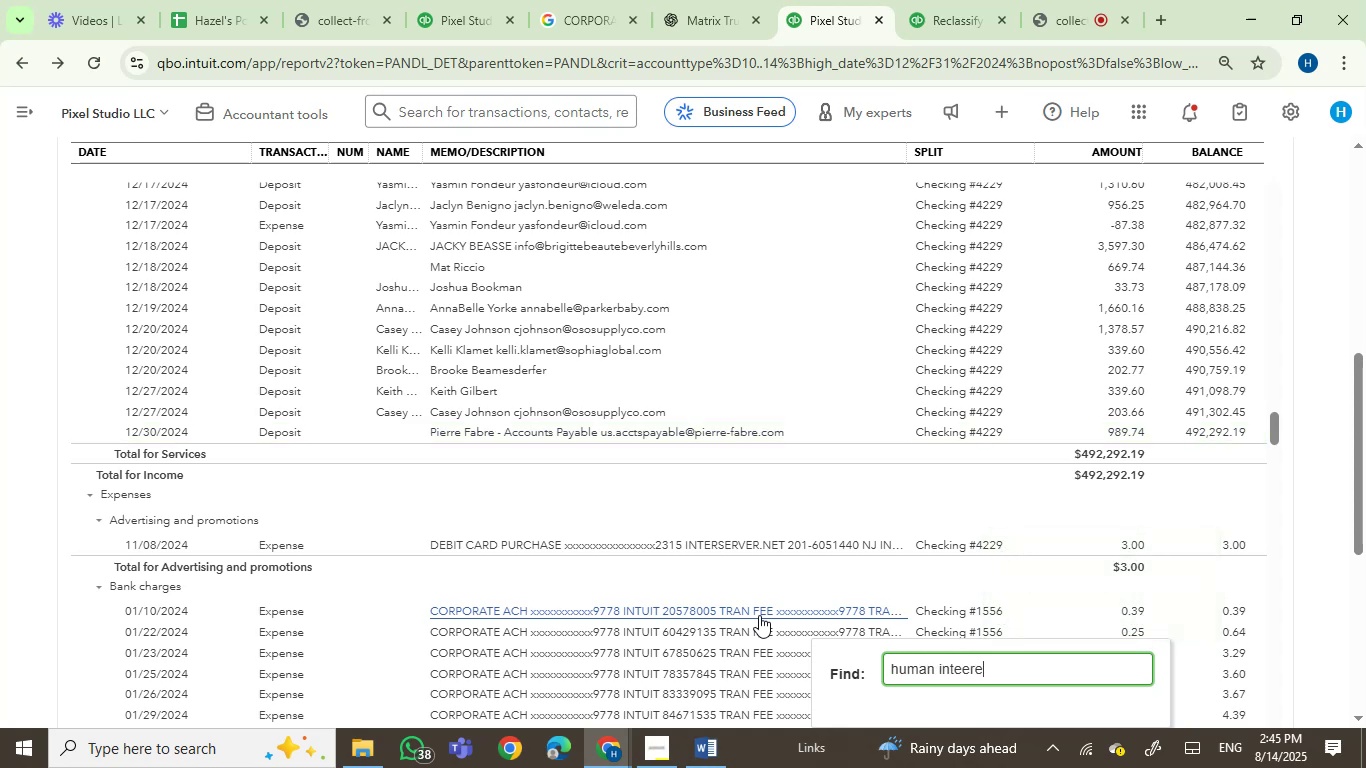 
key(Backspace)
 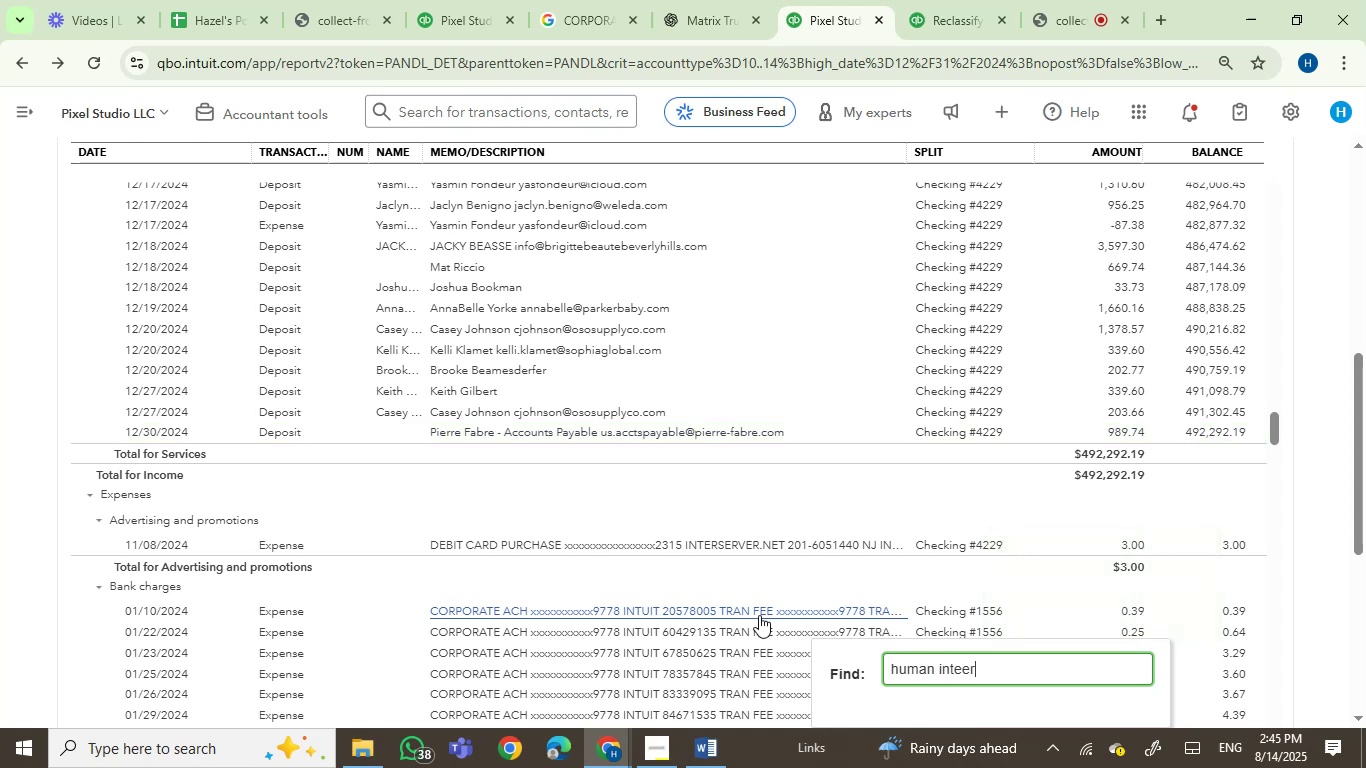 
key(Backspace)
 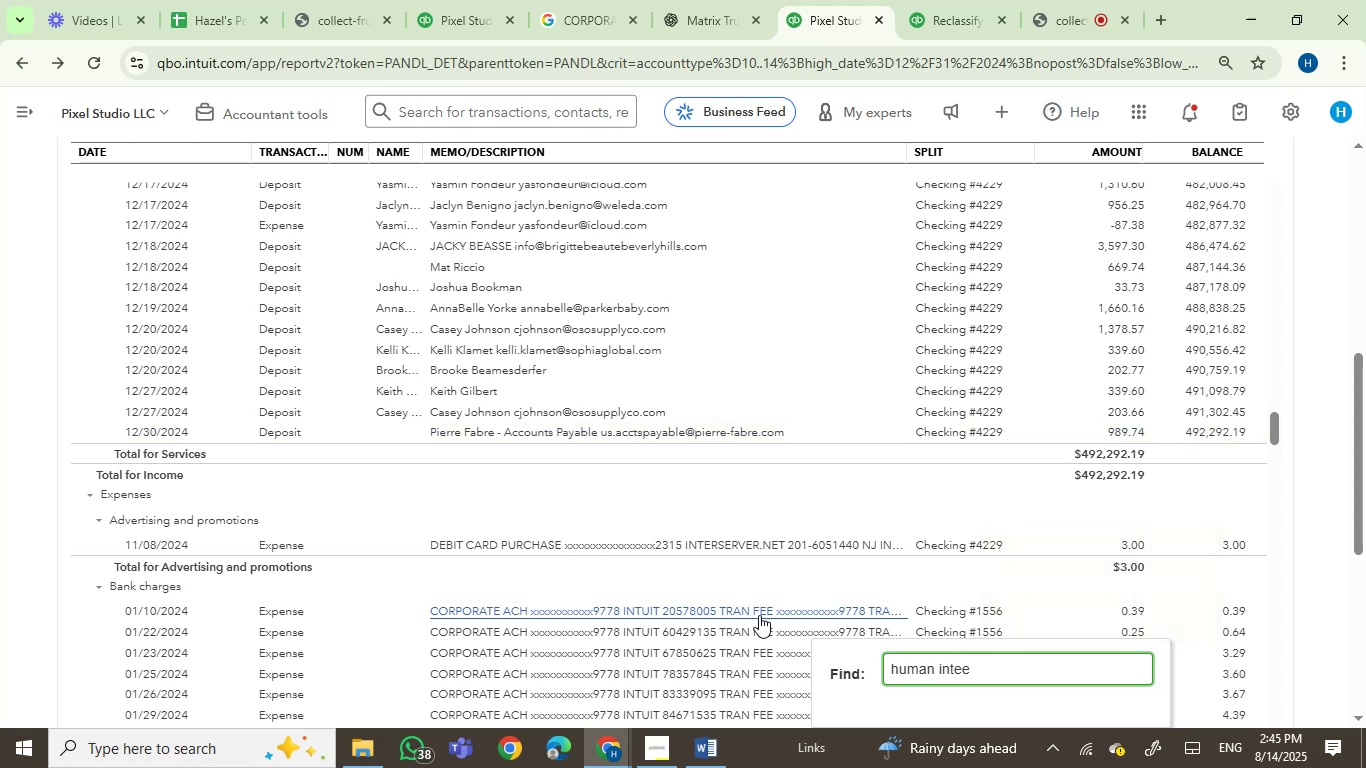 
key(Backspace)
 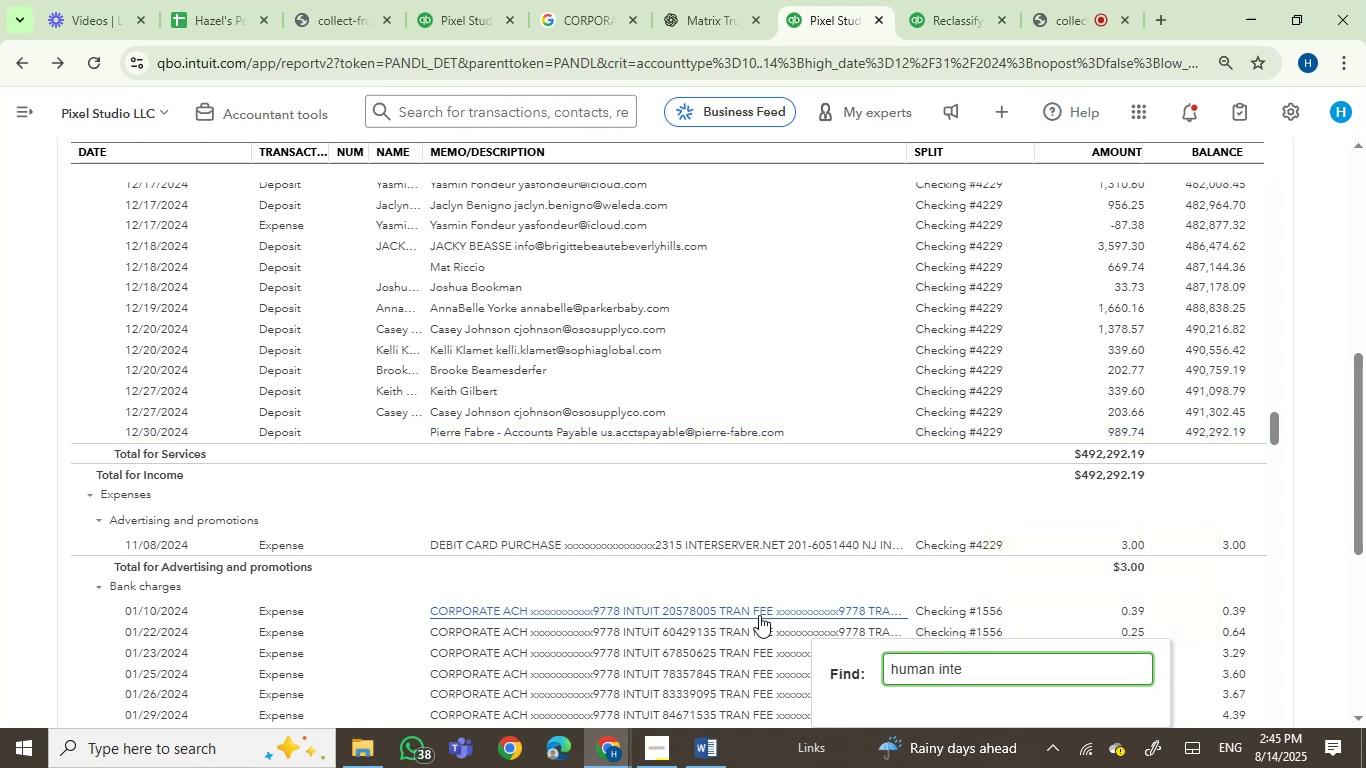 
key(Enter)
 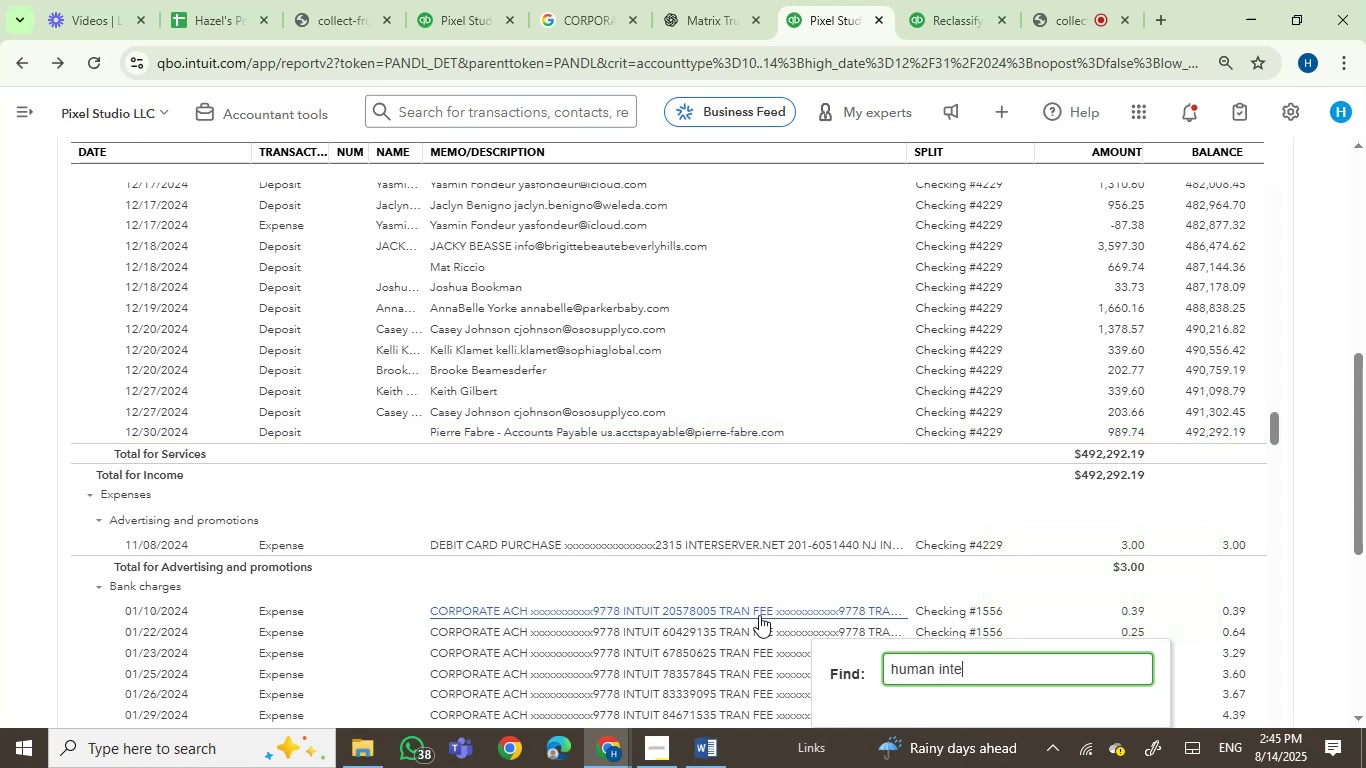 
key(Enter)
 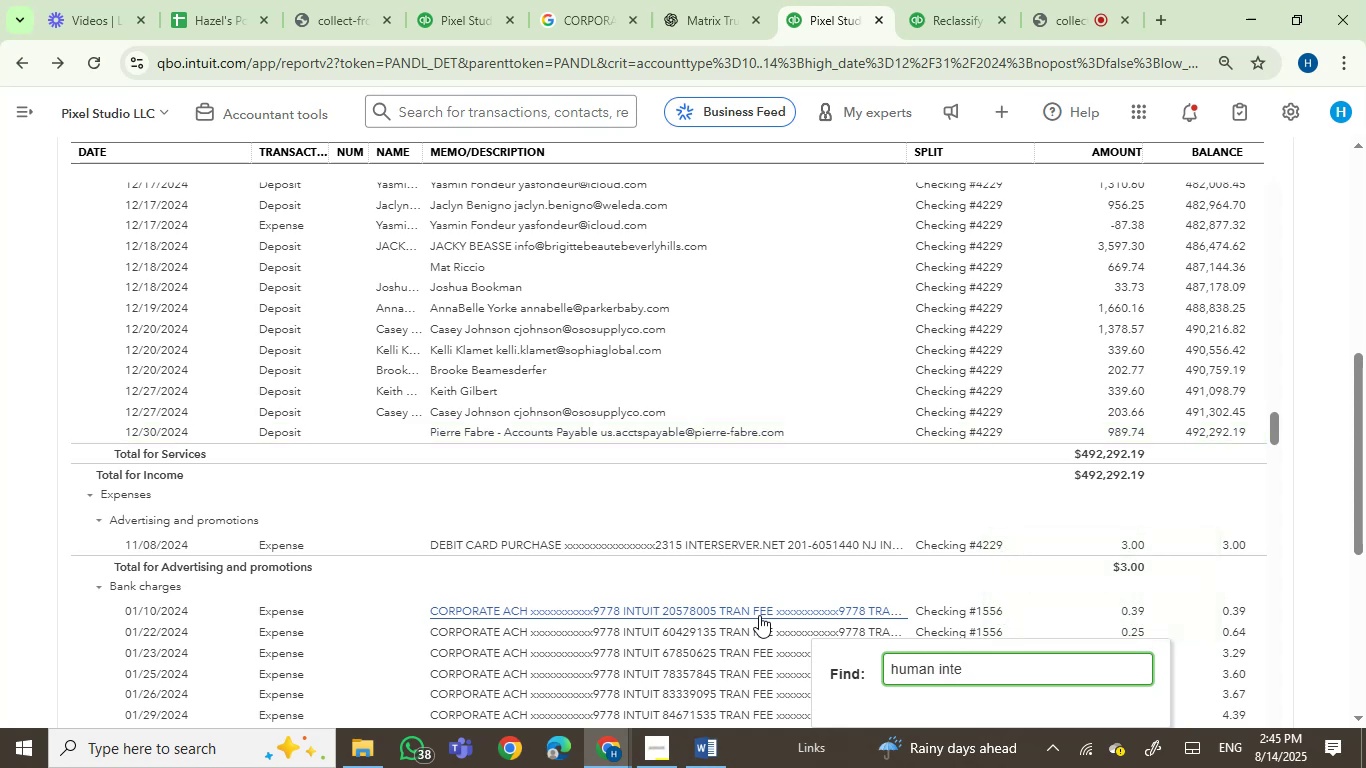 
key(Enter)
 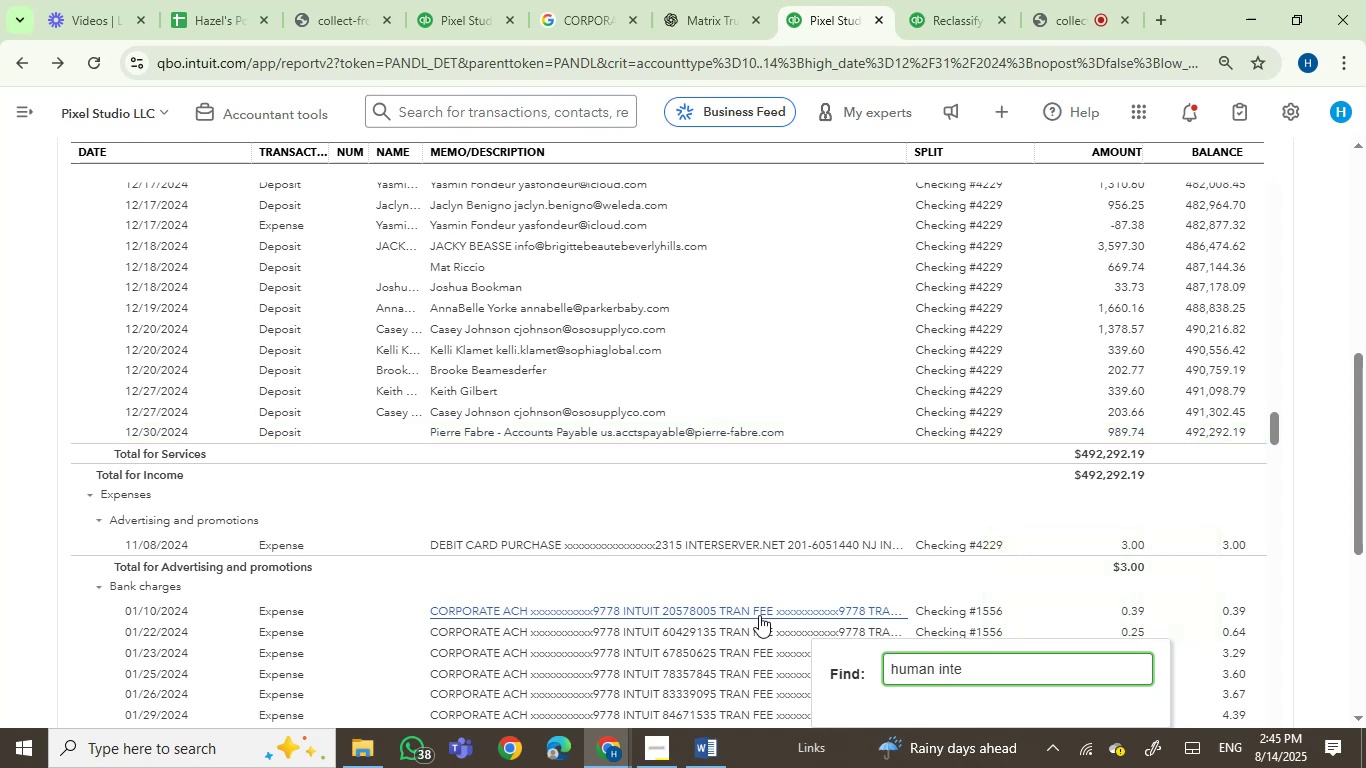 
hold_key(key=Backspace, duration=1.01)
 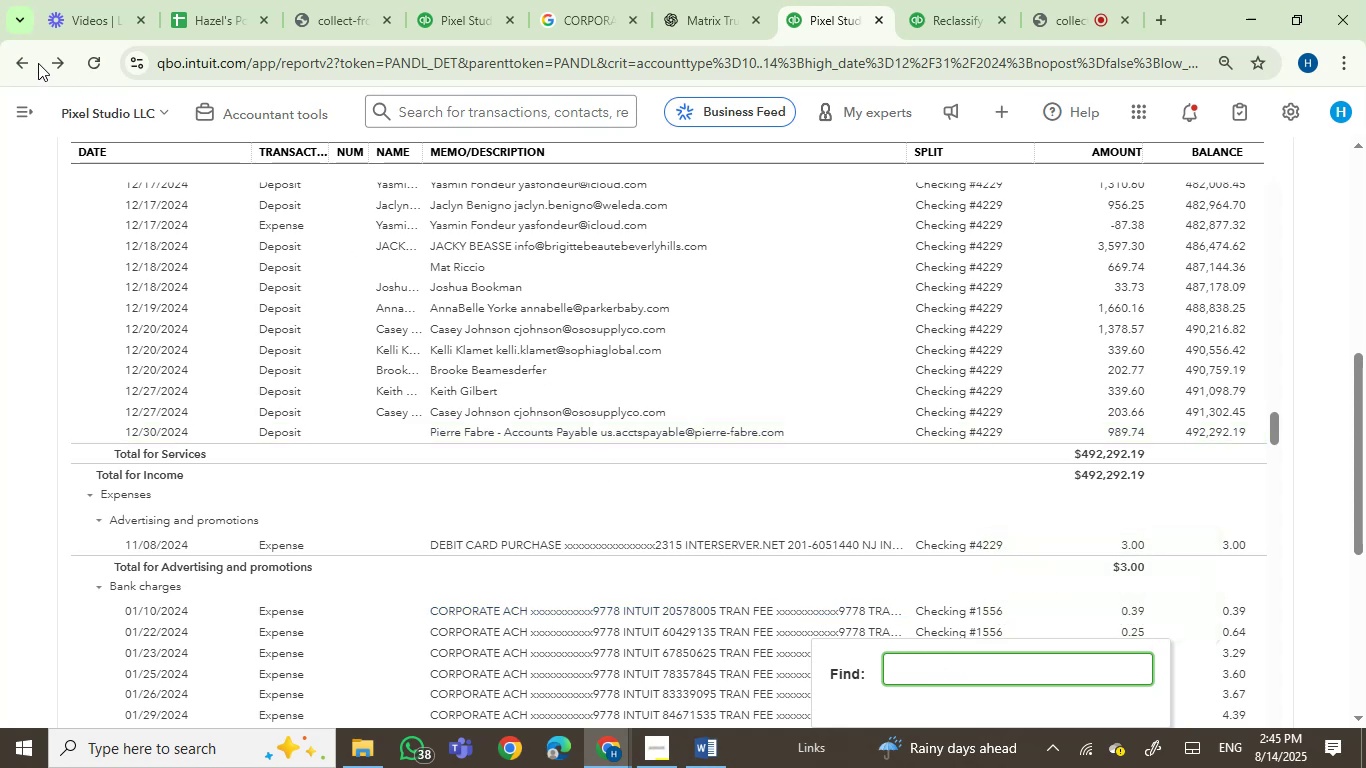 
left_click([21, 54])
 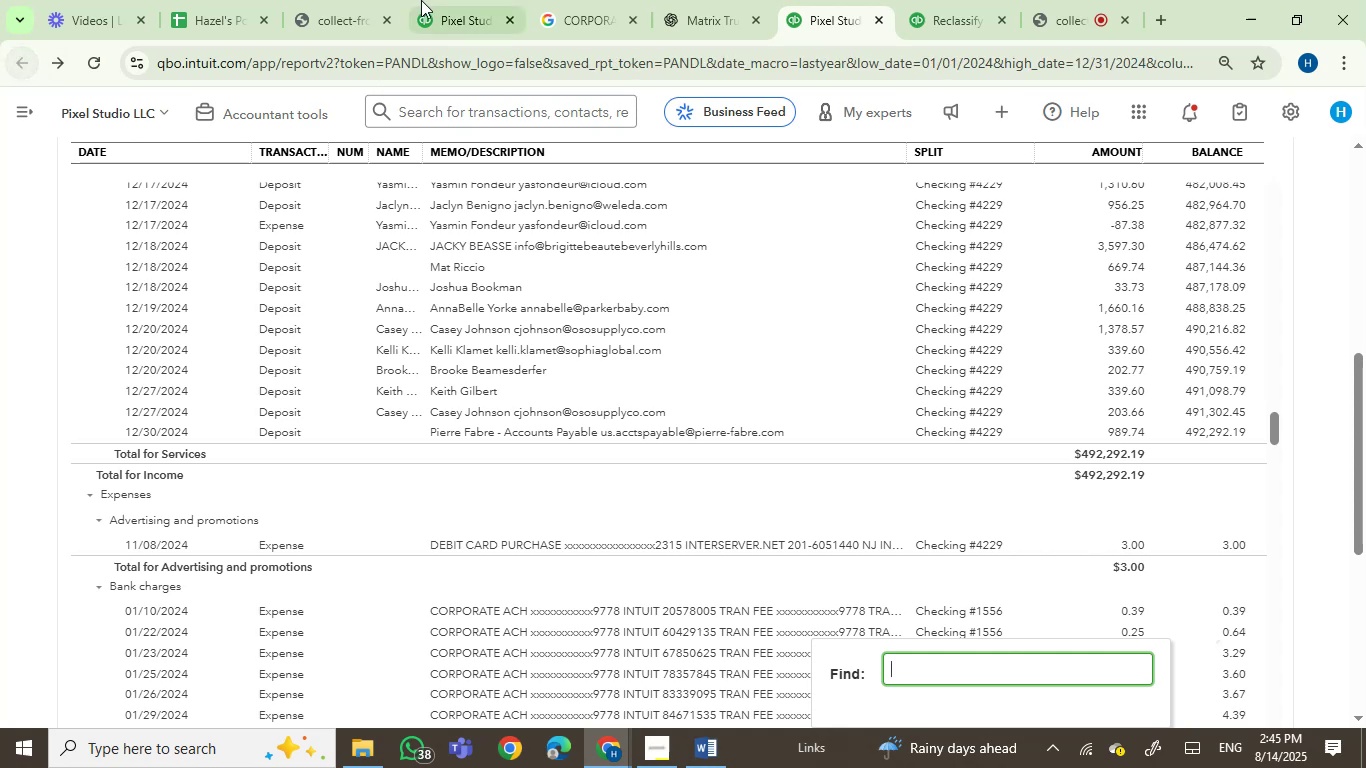 
left_click([439, 0])
 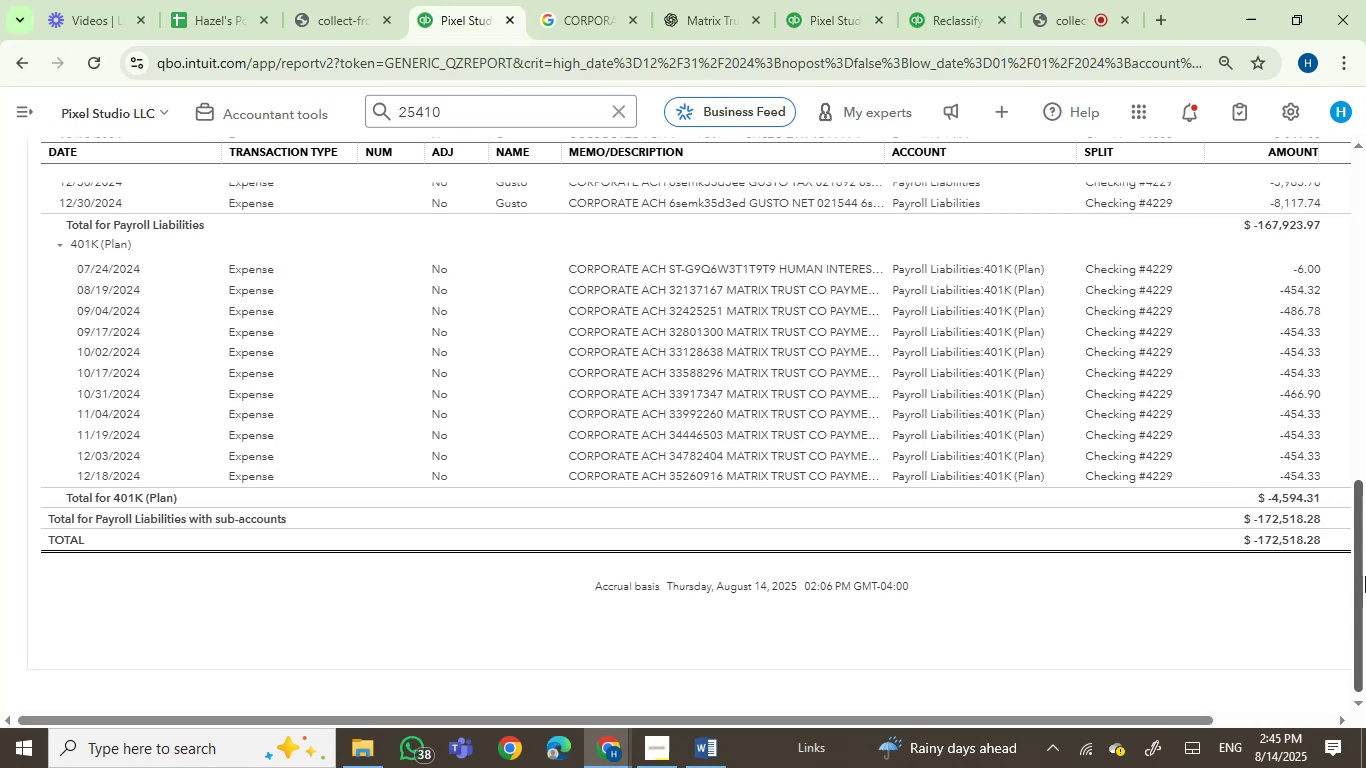 
left_click_drag(start_coordinate=[1358, 581], to_coordinate=[1360, 251])
 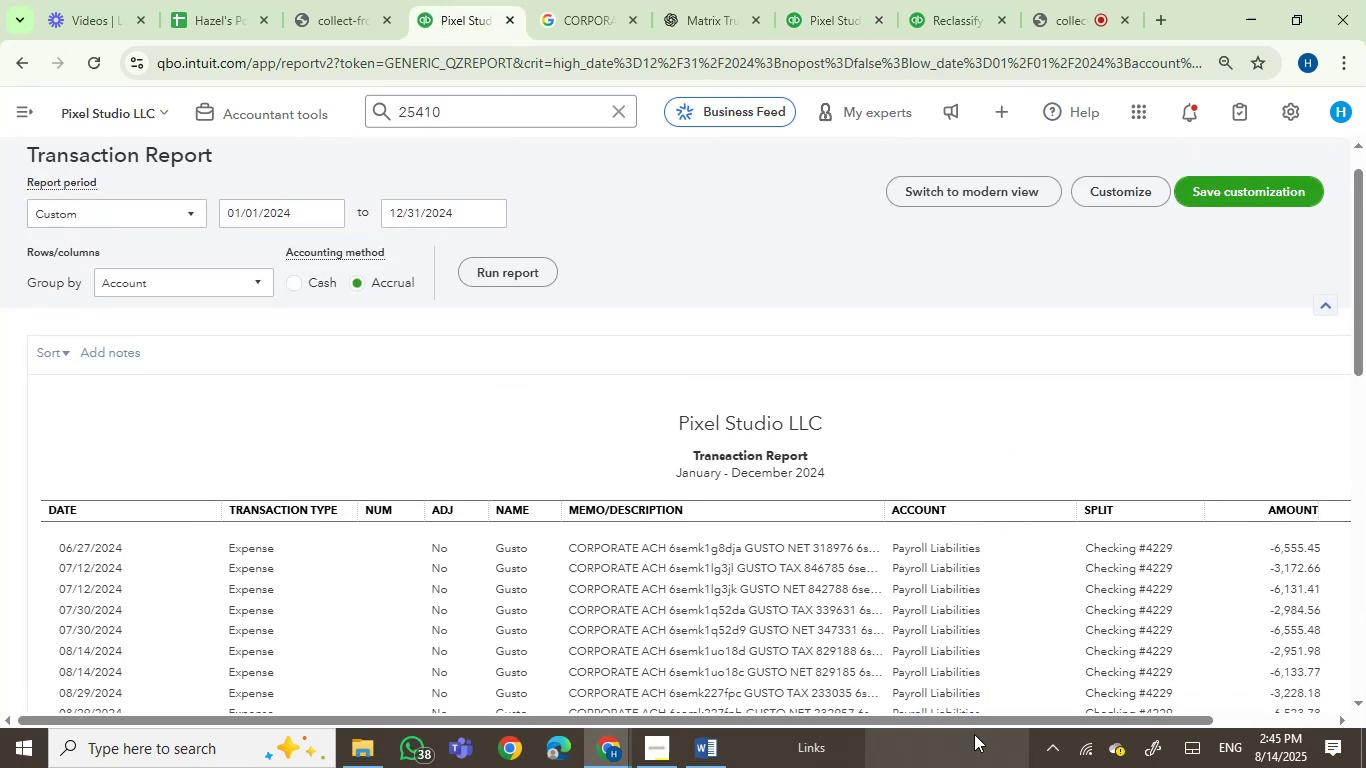 
left_click_drag(start_coordinate=[985, 722], to_coordinate=[1250, 711])
 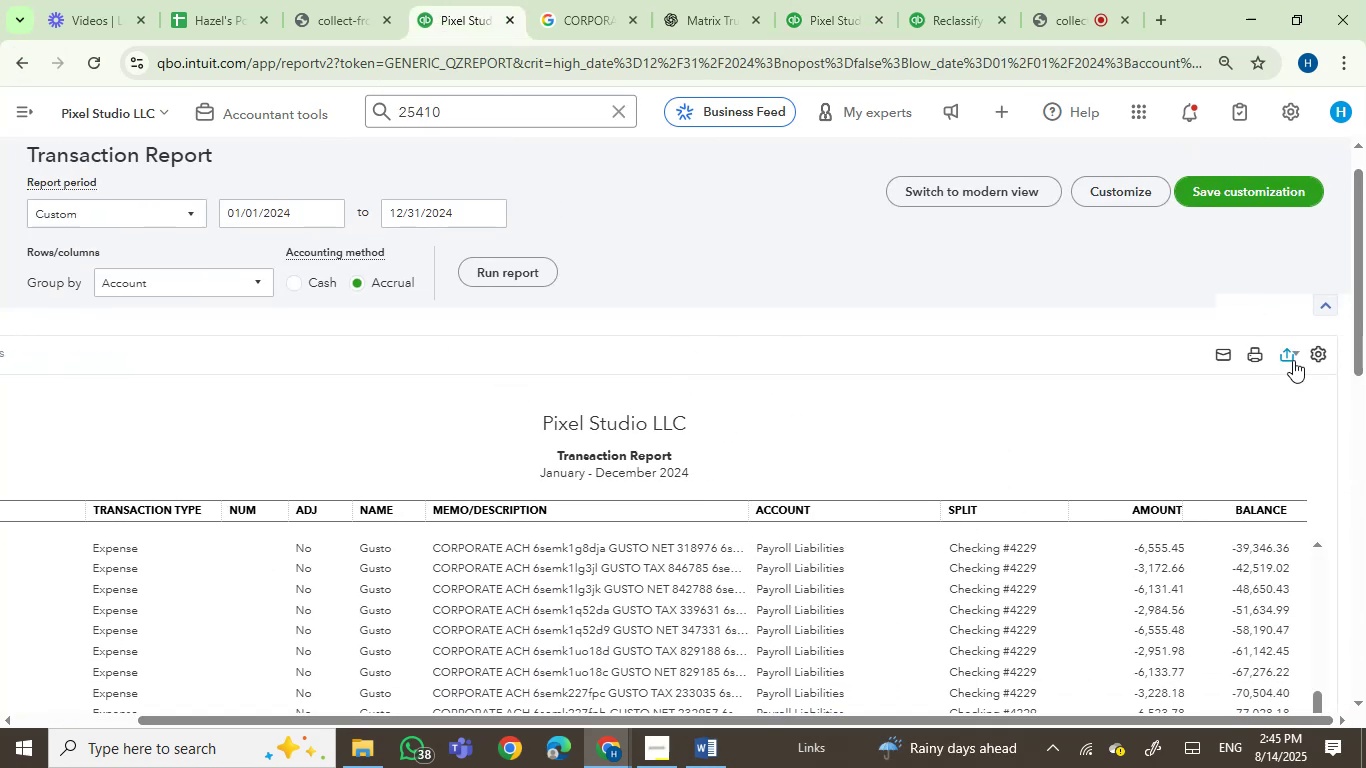 
left_click([1291, 357])
 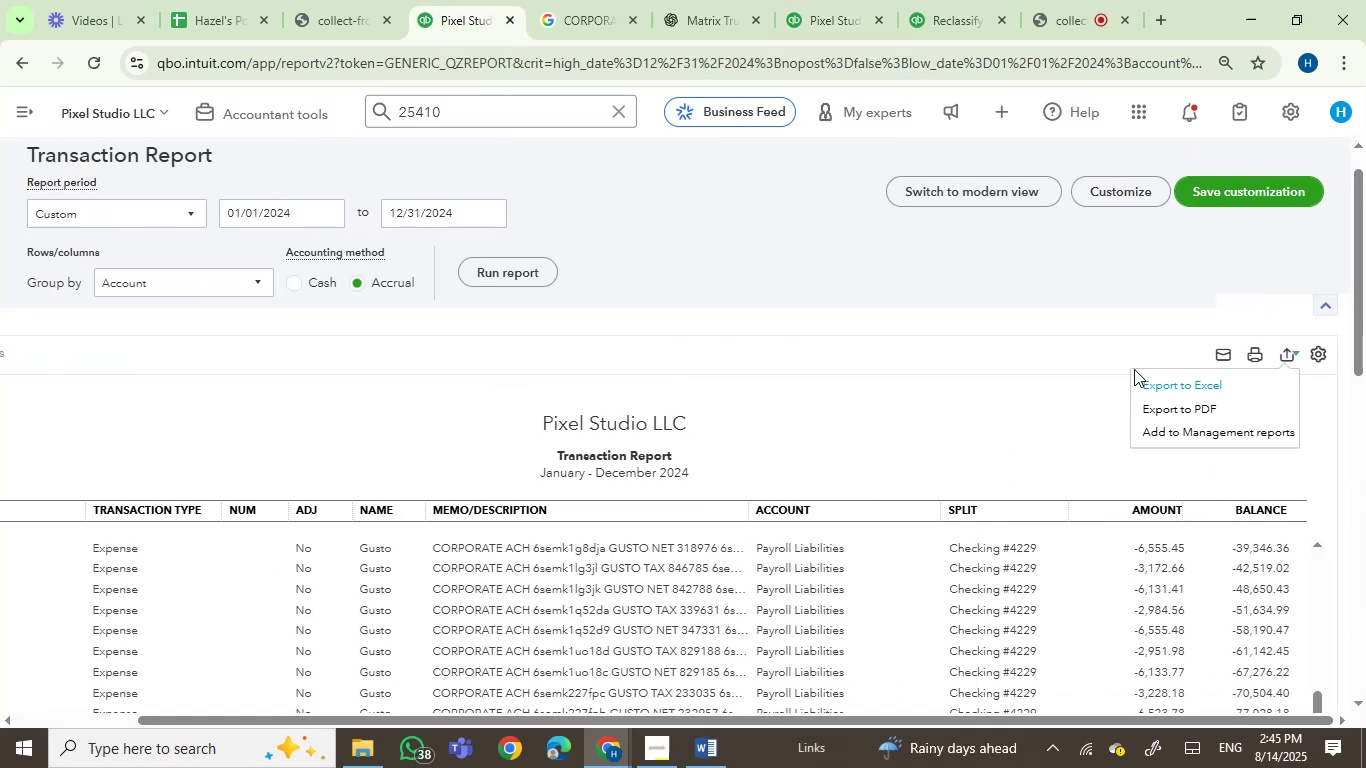 
left_click([1172, 383])
 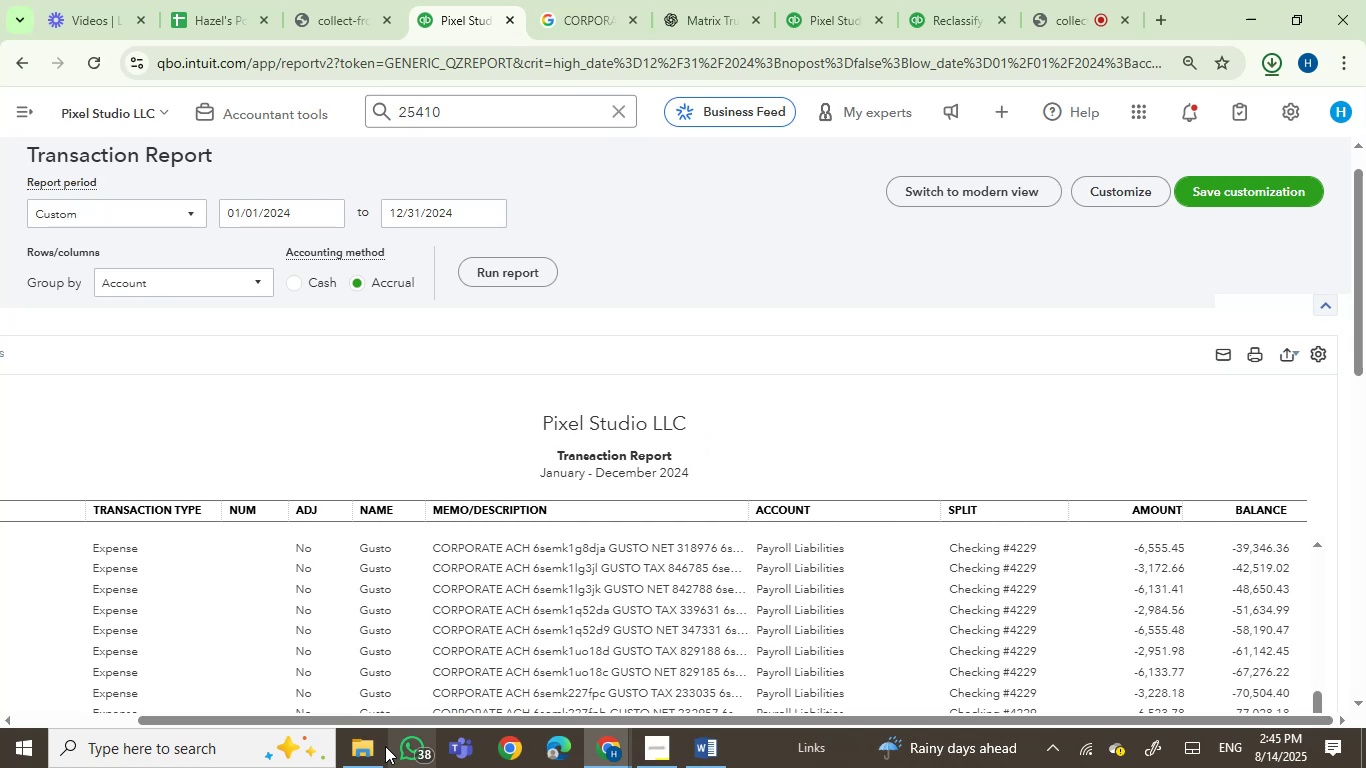 
left_click([1266, 55])
 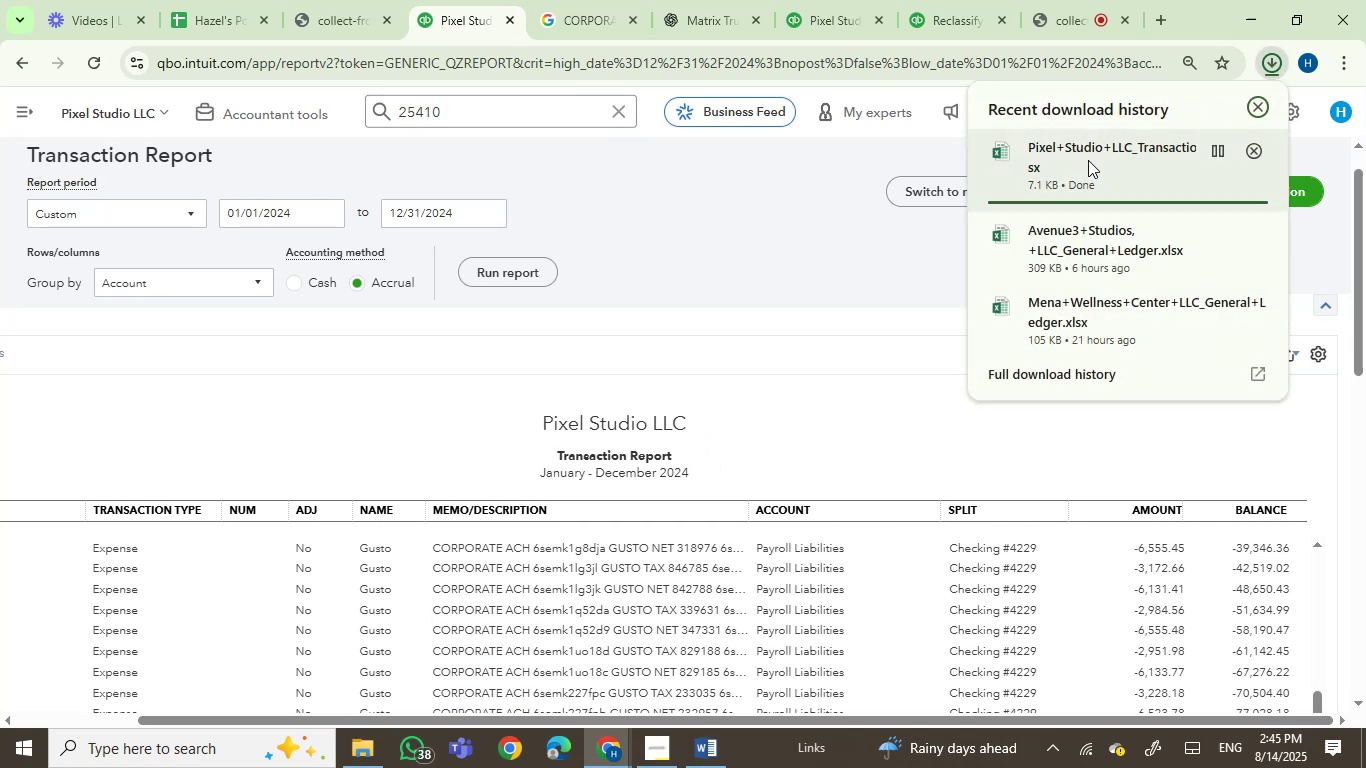 
left_click([1088, 160])
 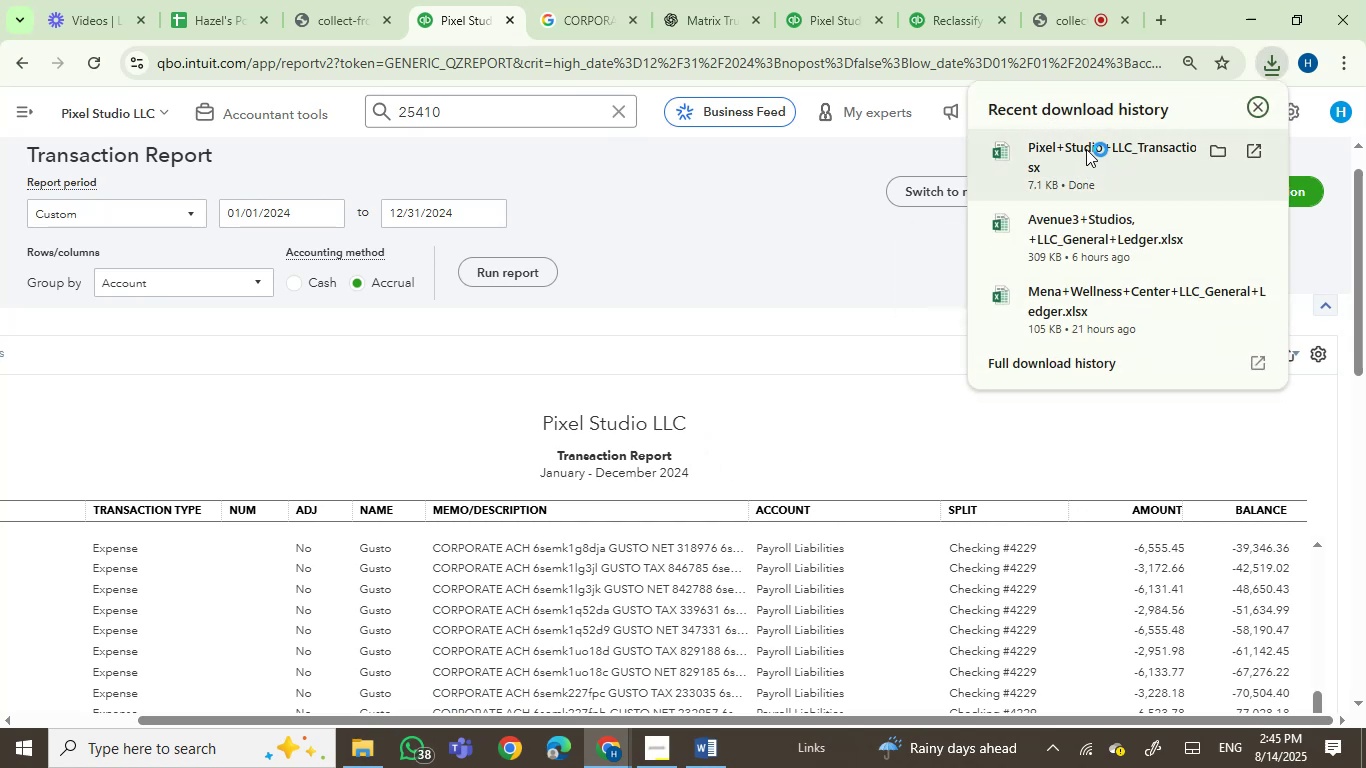 
left_click([826, 269])
 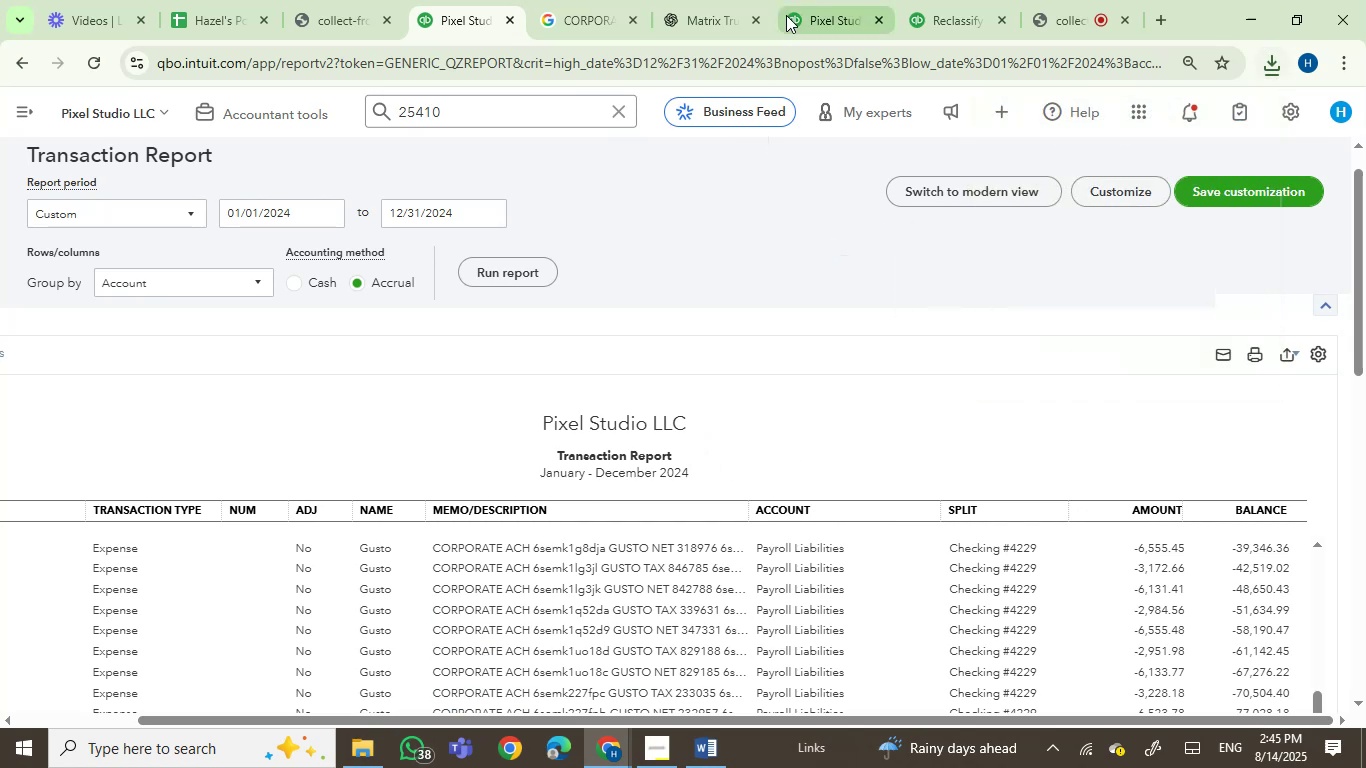 
left_click([817, 2])
 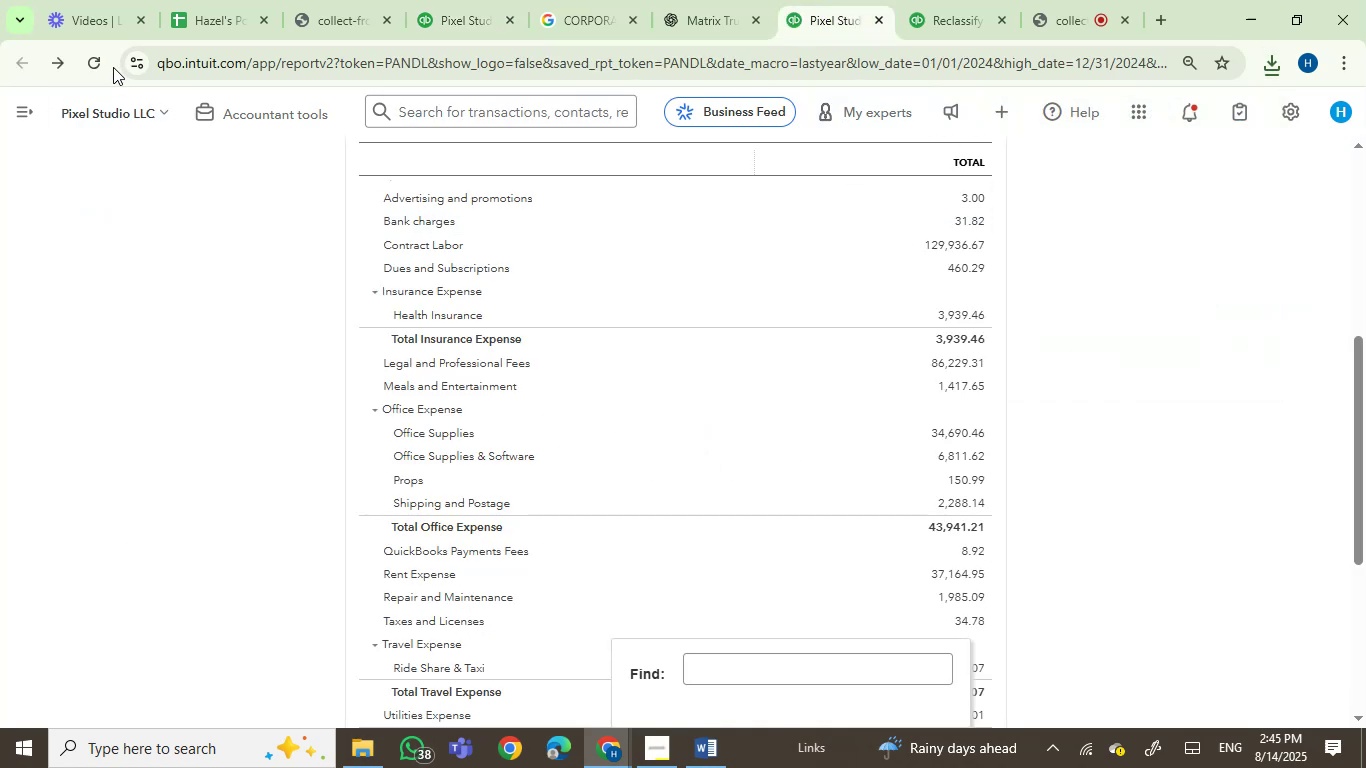 
left_click([99, 65])
 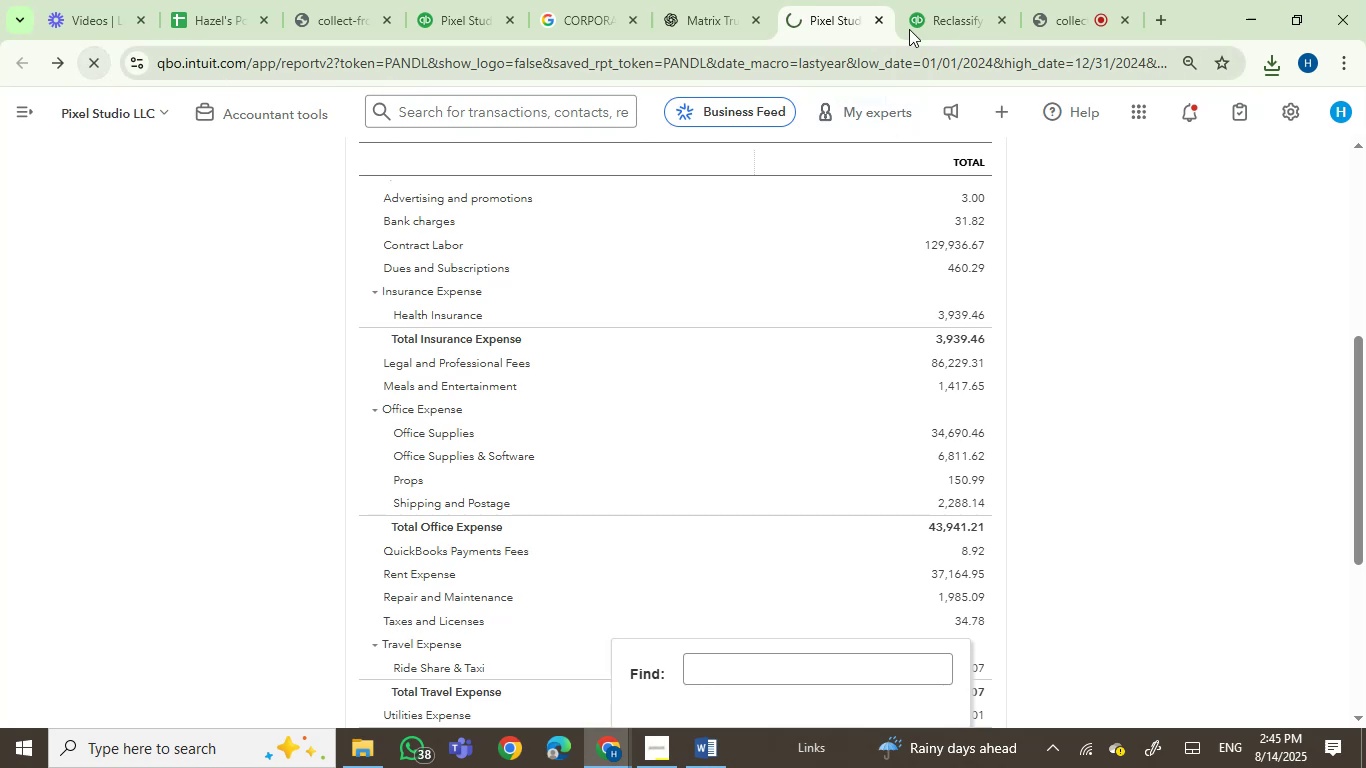 
left_click([933, 15])
 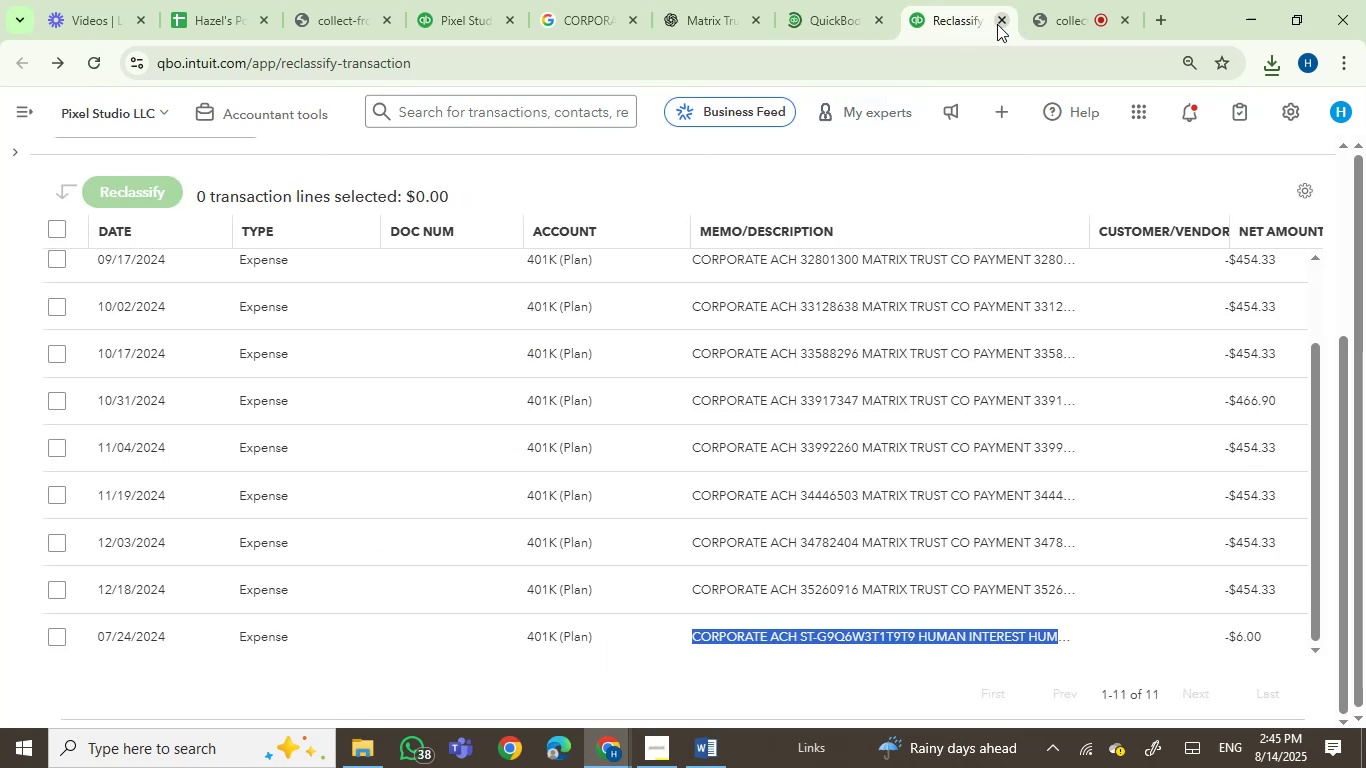 
left_click([997, 24])
 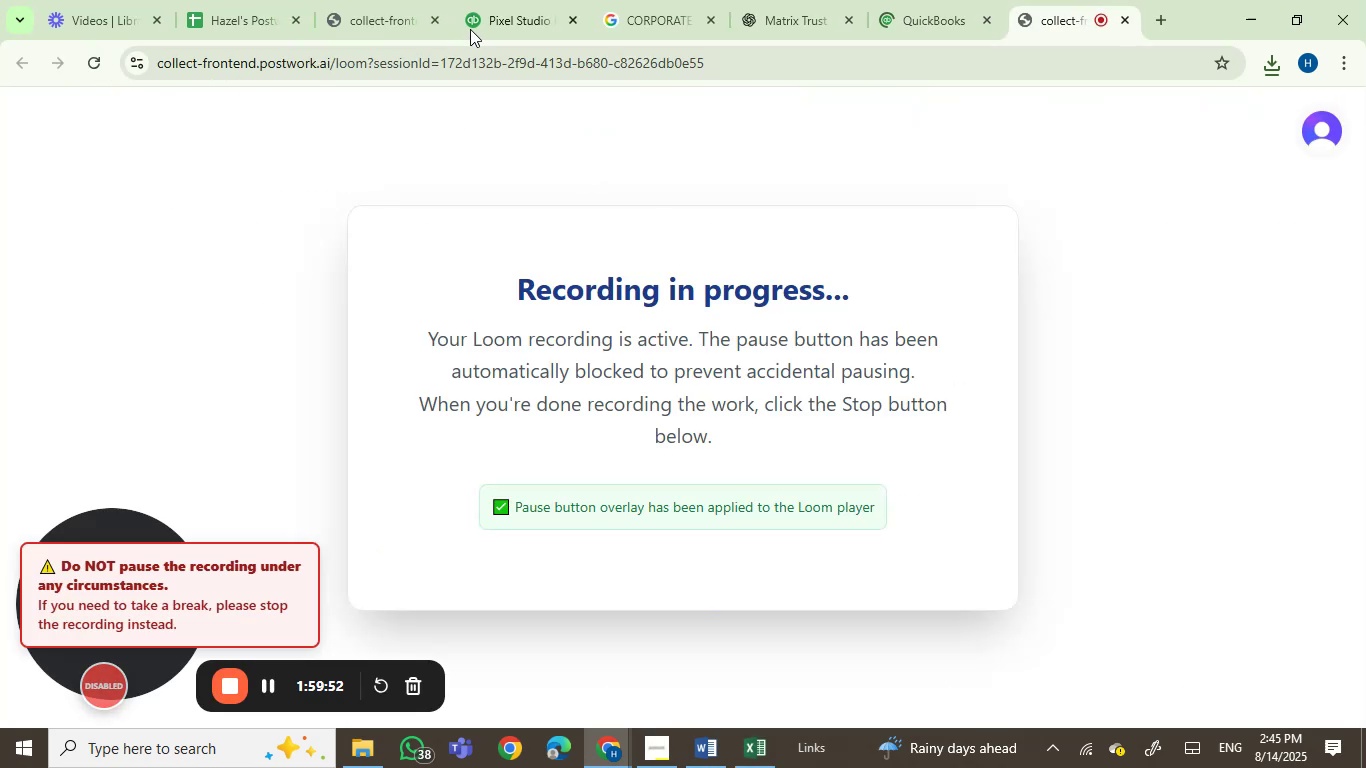 
left_click([505, 0])
 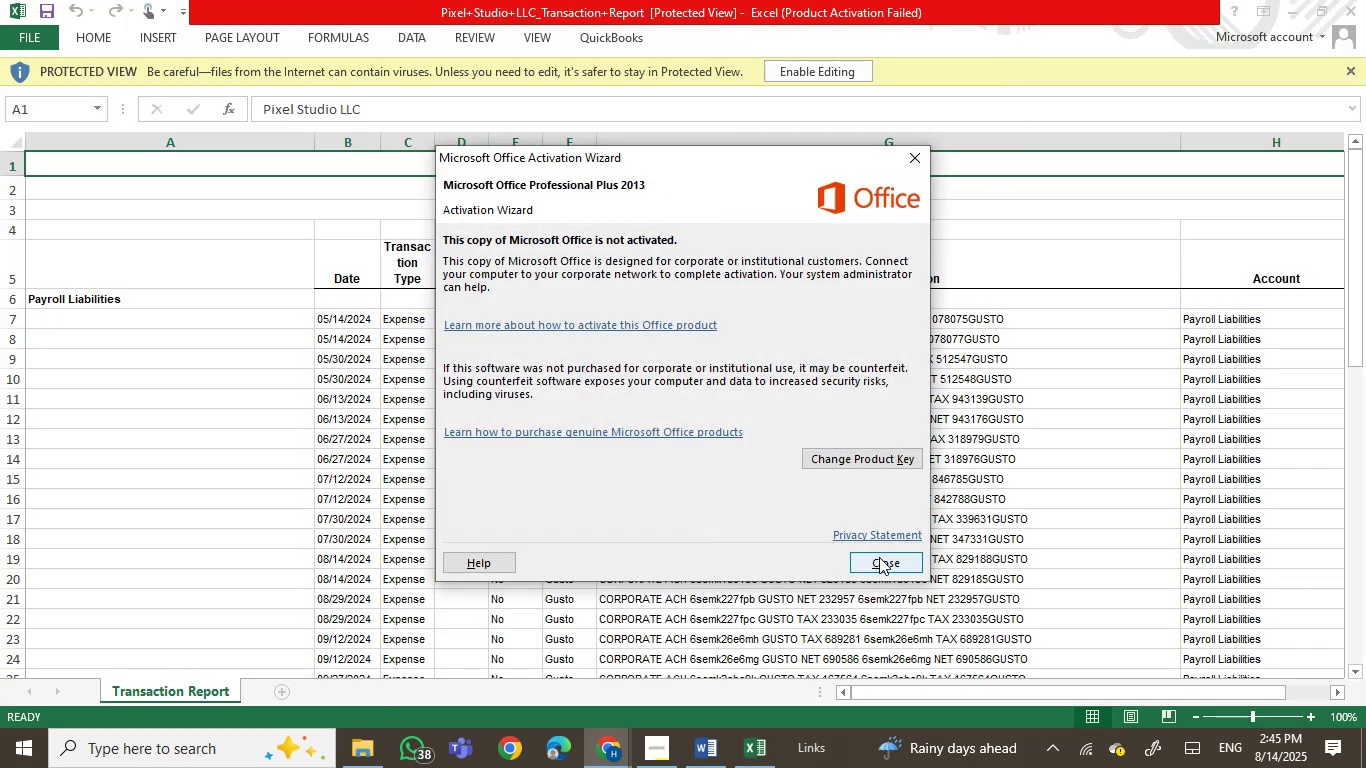 
left_click([805, 66])
 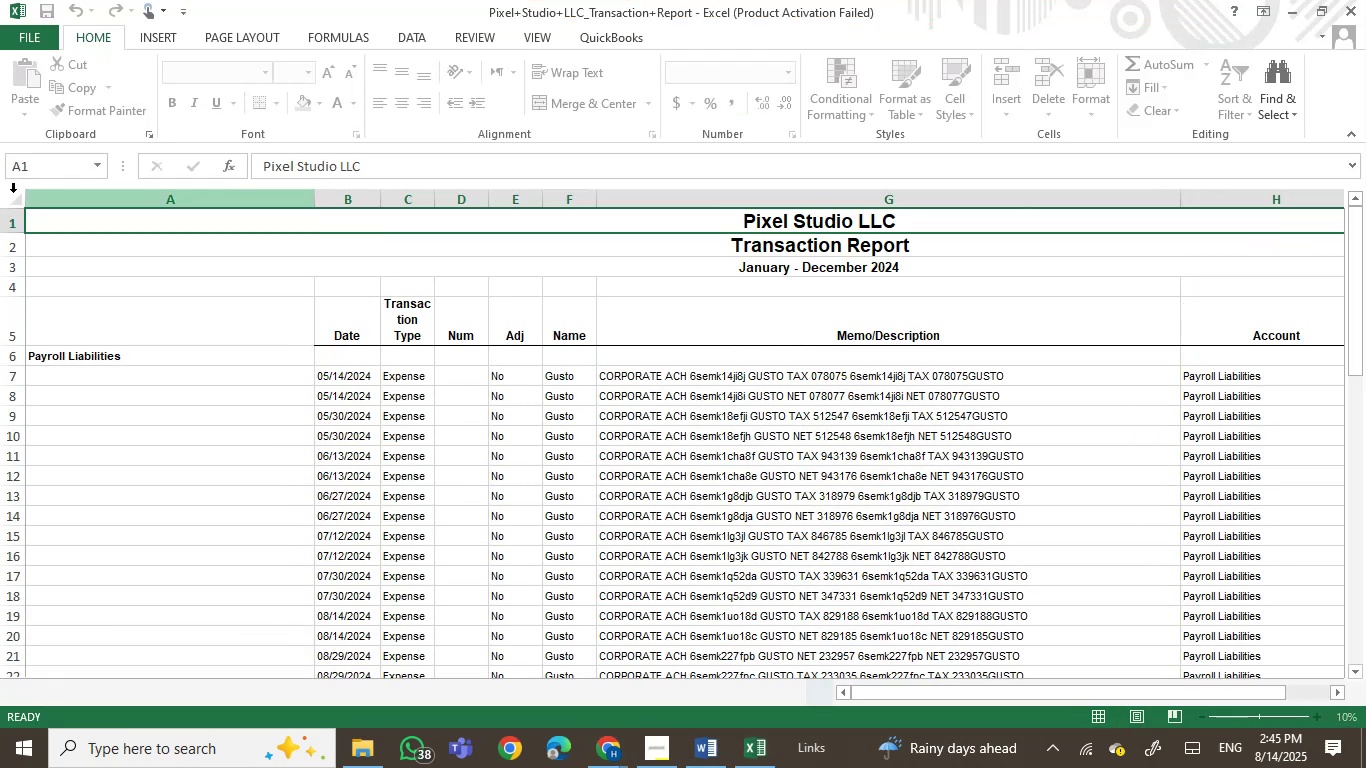 
left_click_drag(start_coordinate=[2, 224], to_coordinate=[17, 295])
 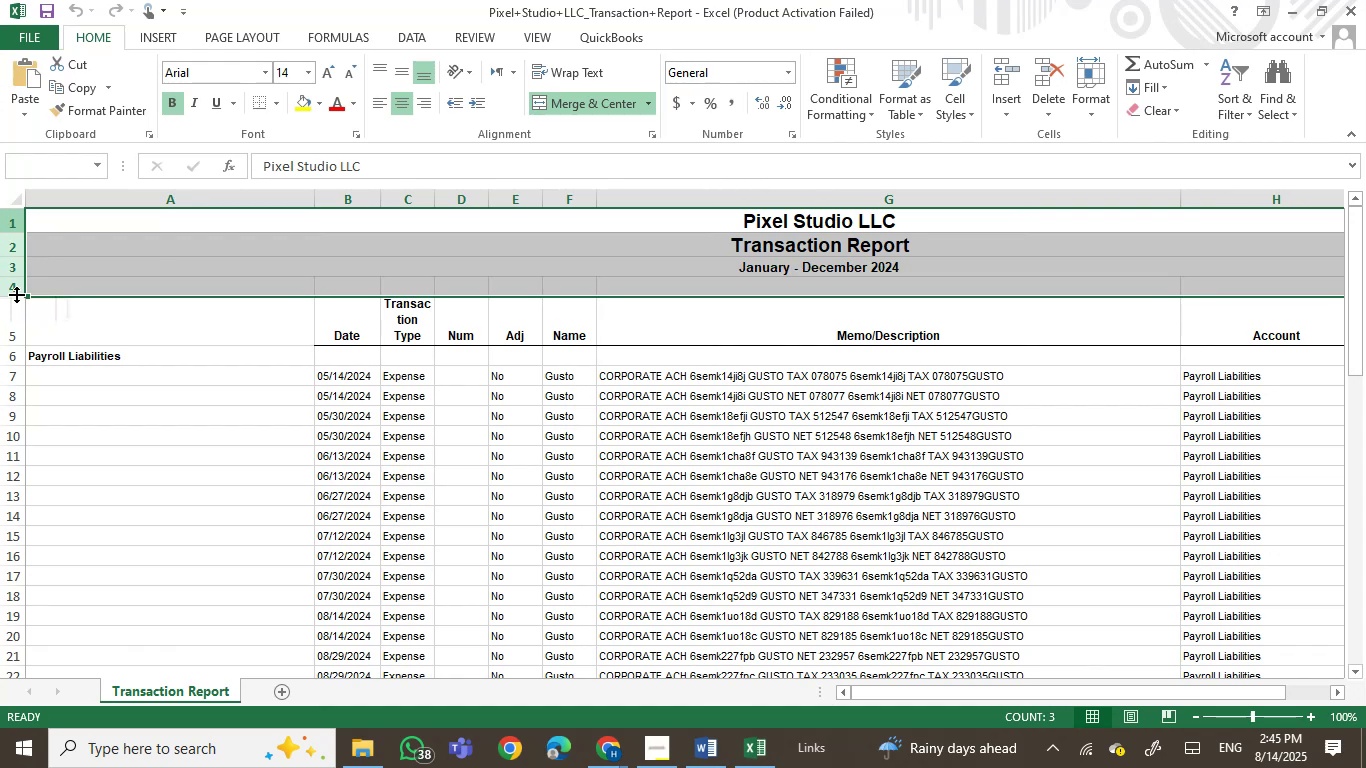 
hold_key(key=ControlLeft, duration=1.53)
left_click([8, 353])
 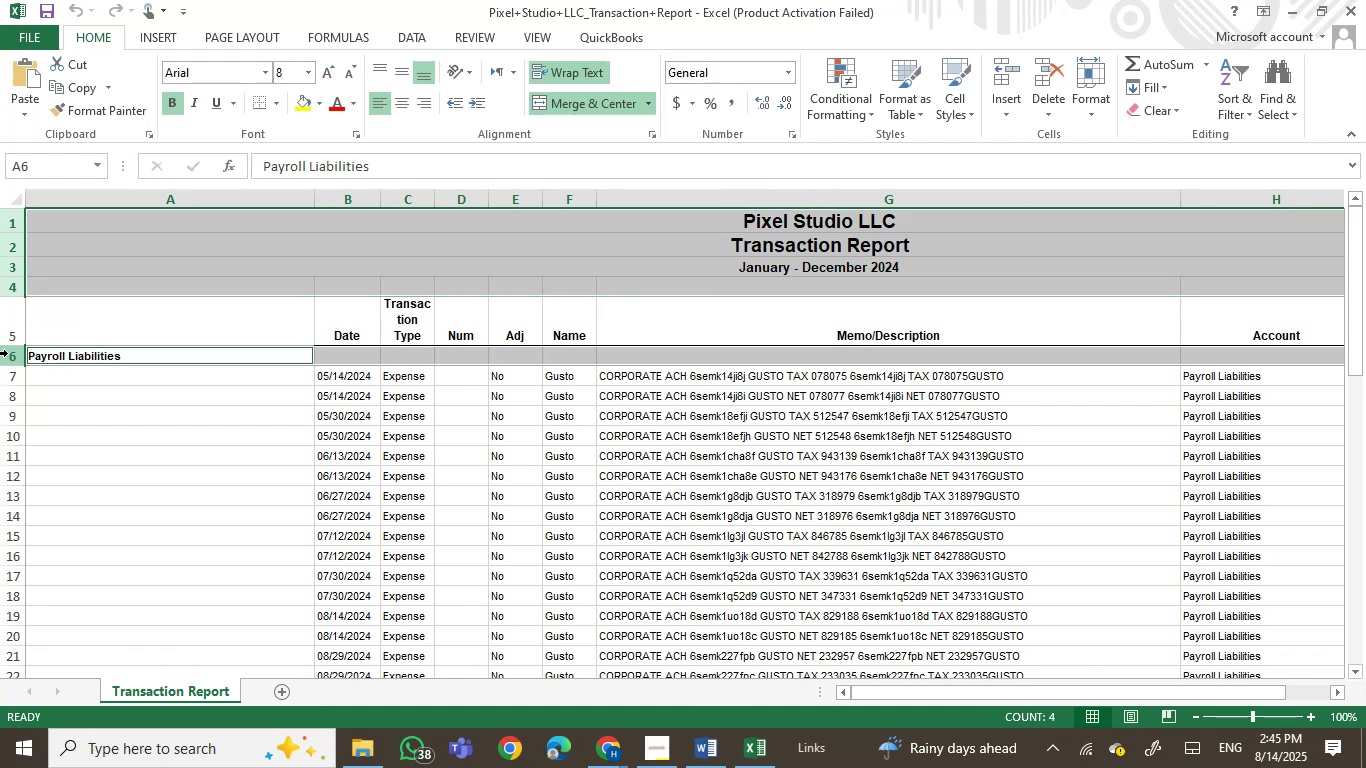 
key(Control+NumpadSubtract)
 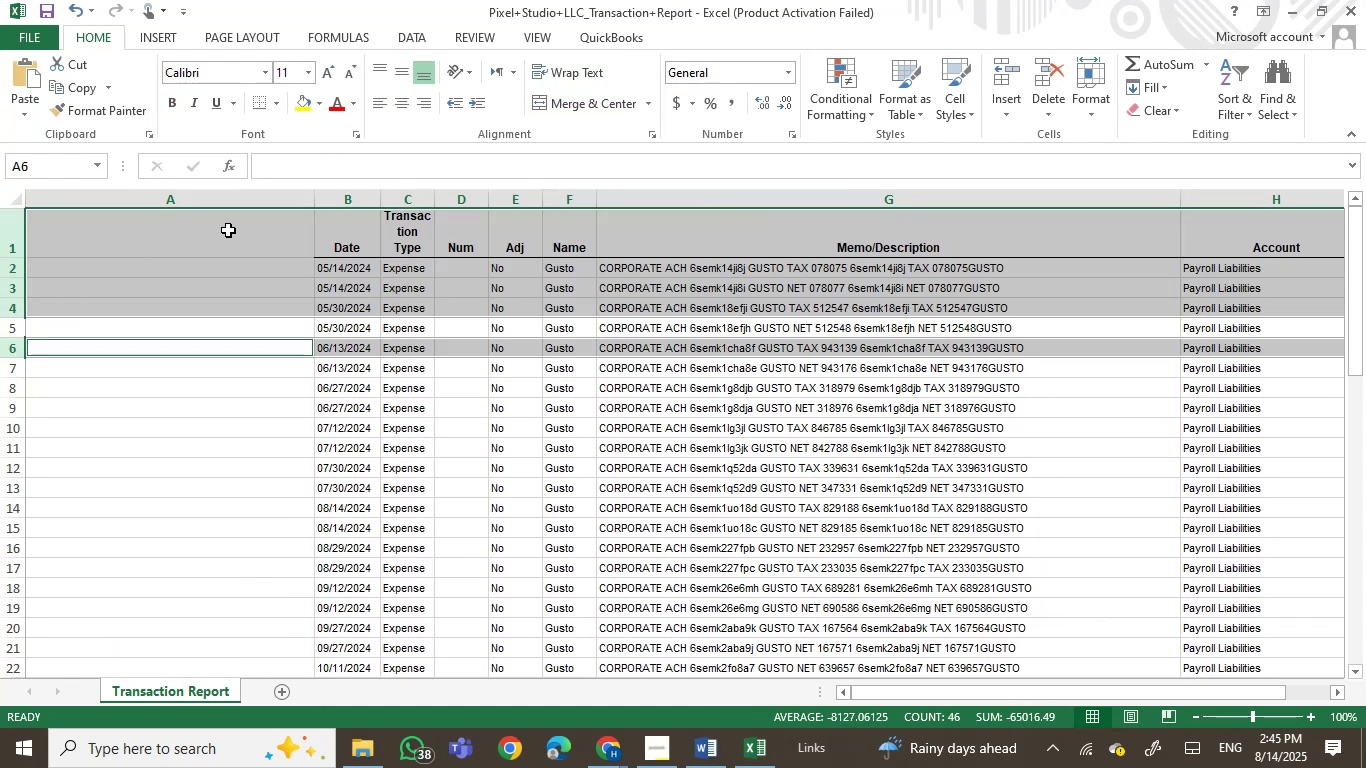 
left_click([274, 195])
 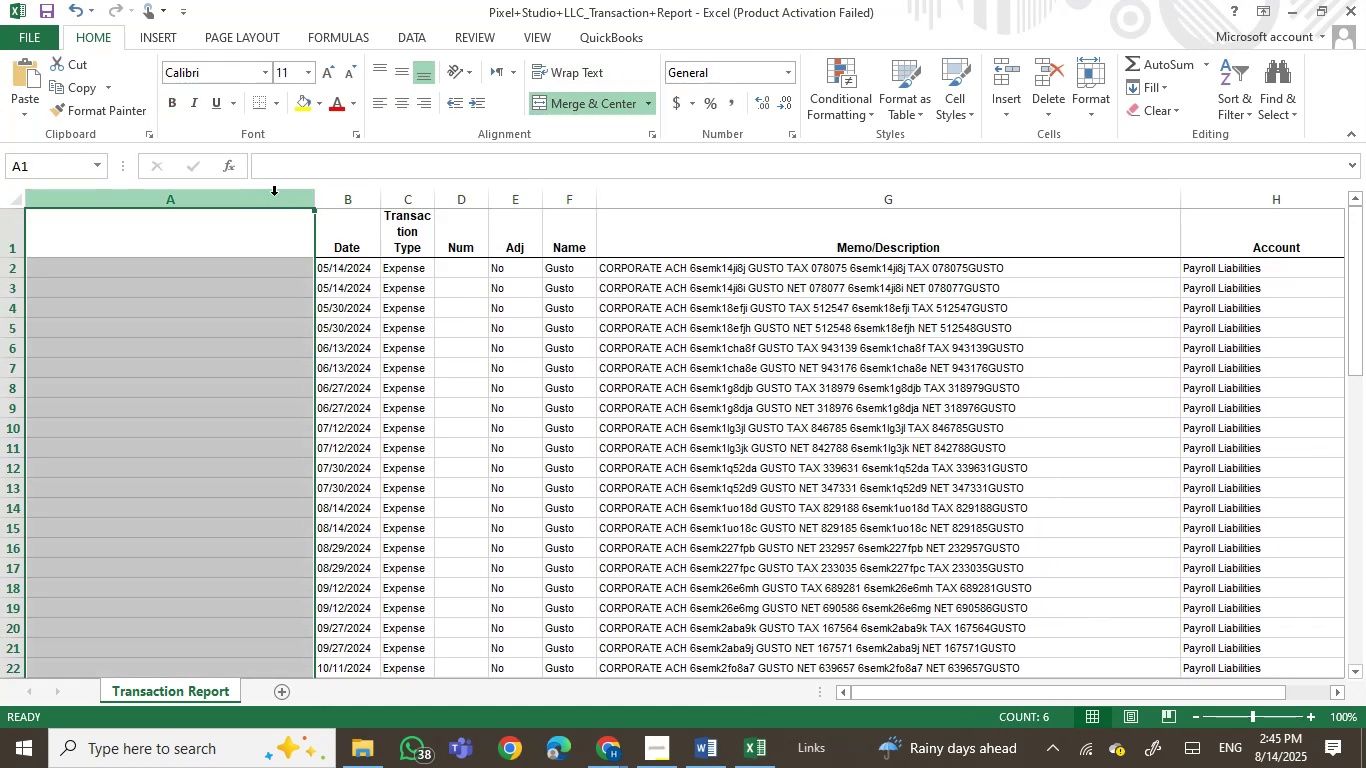 
key(Control+NumpadSubtract)
 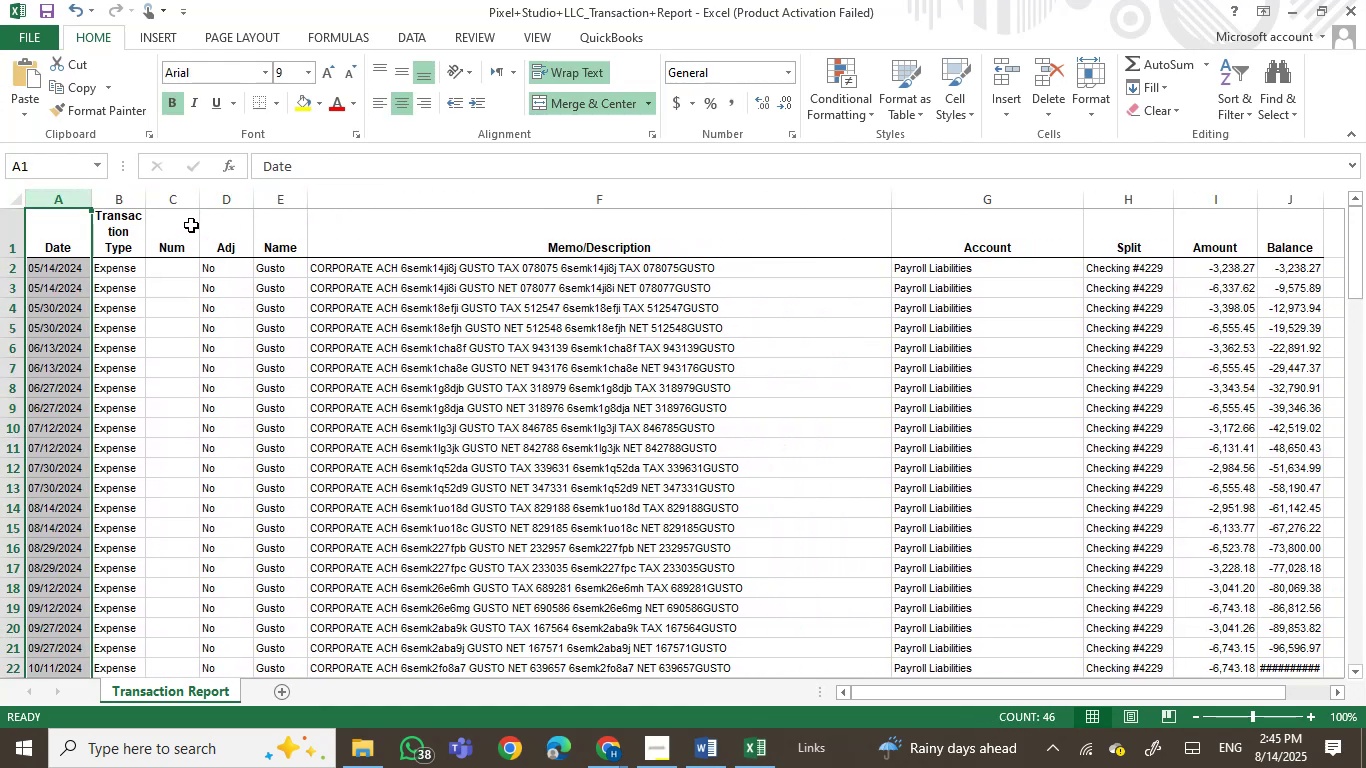 
left_click_drag(start_coordinate=[180, 207], to_coordinate=[266, 201])
 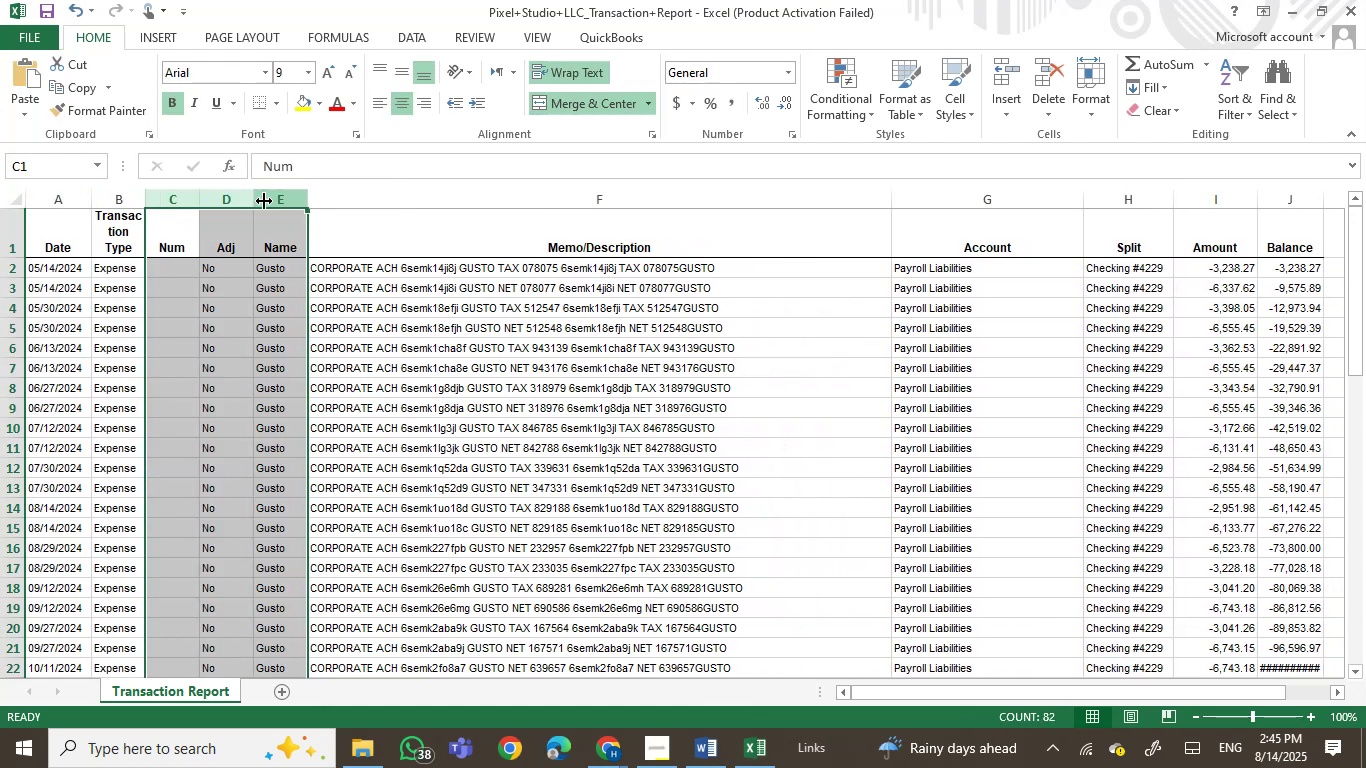 
hold_key(key=ControlLeft, duration=1.5)
left_click([123, 195])
 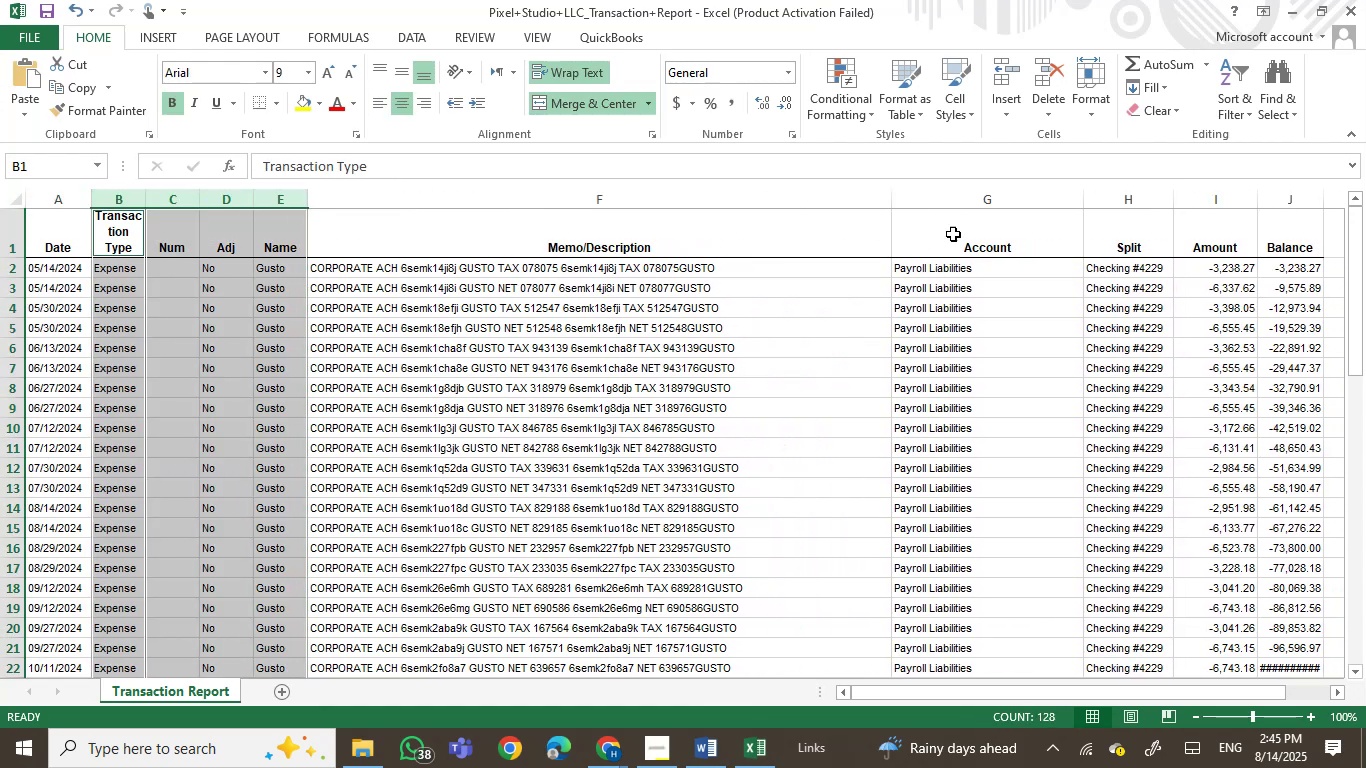 
hold_key(key=ControlLeft, duration=1.51)
left_click([1007, 196])
 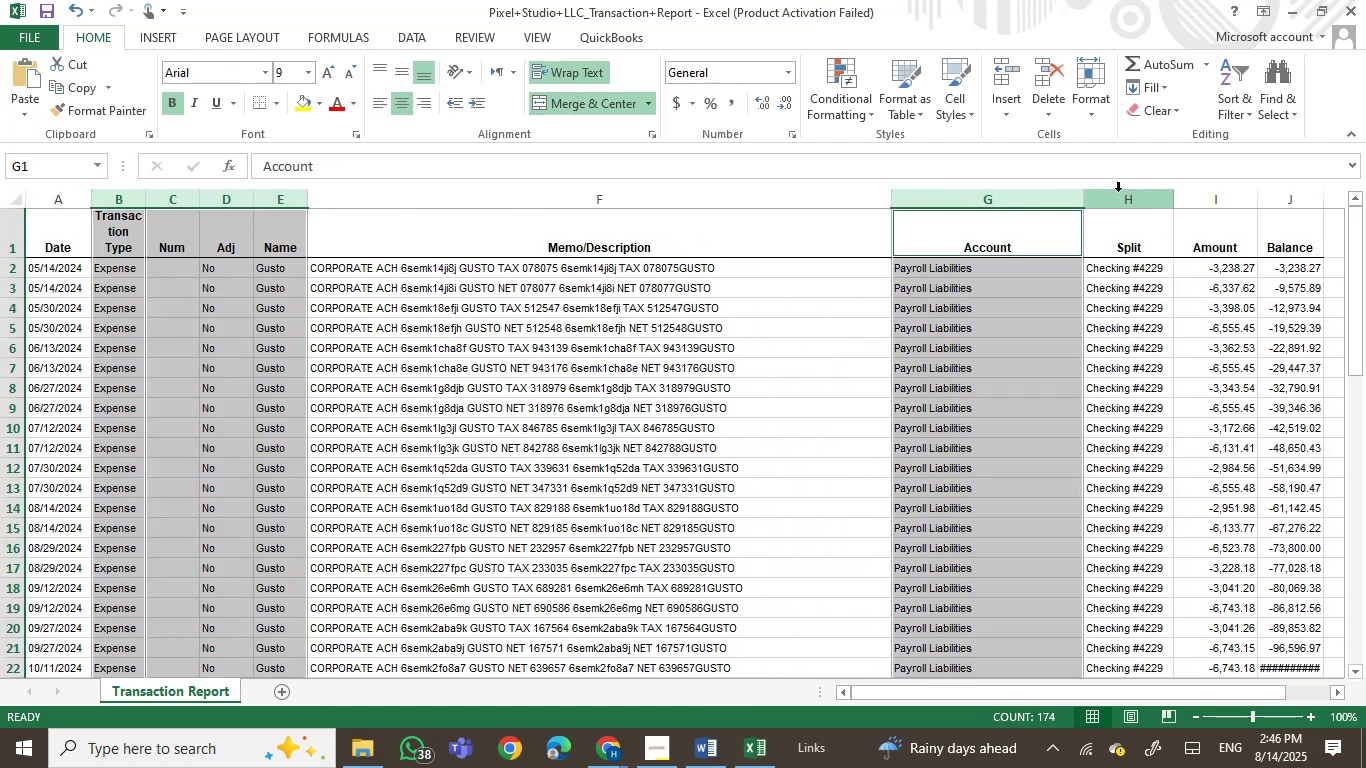 
double_click([1118, 191])
 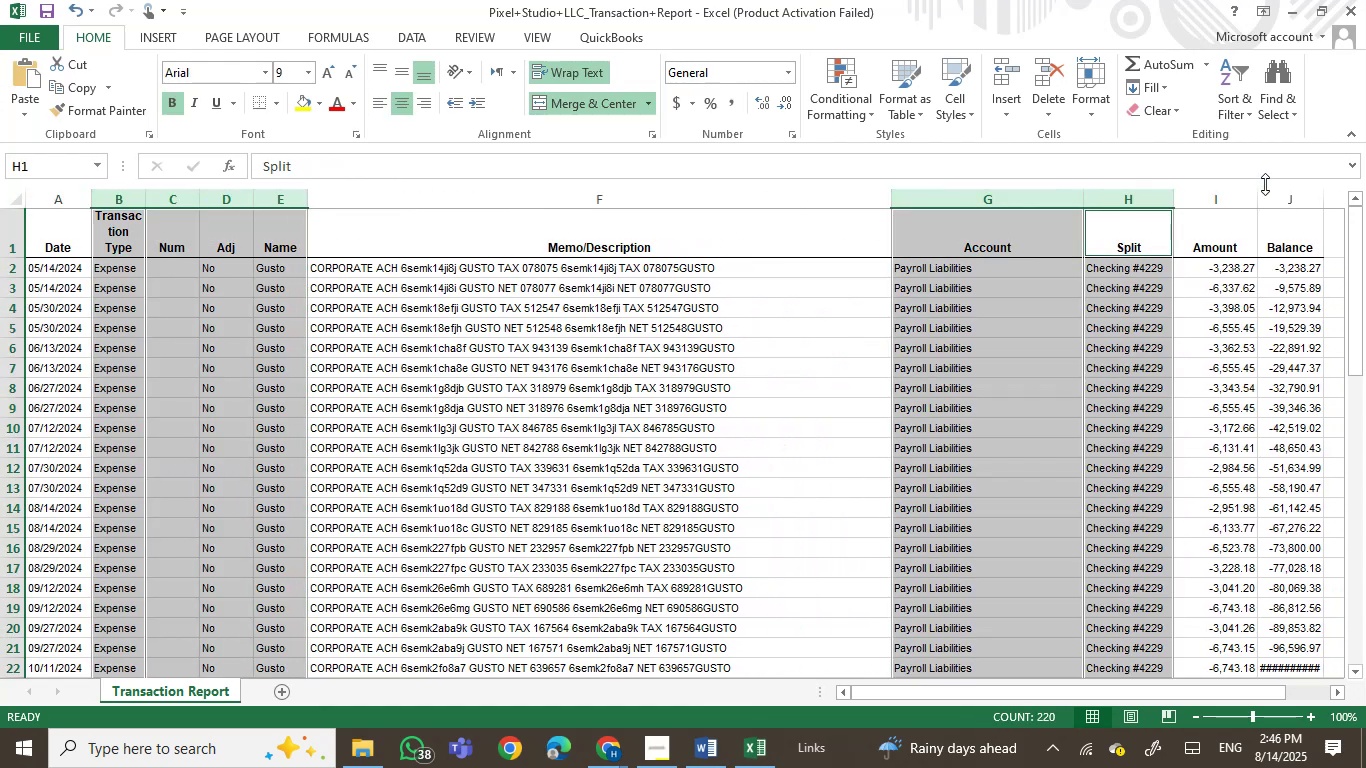 
left_click([1282, 190])
 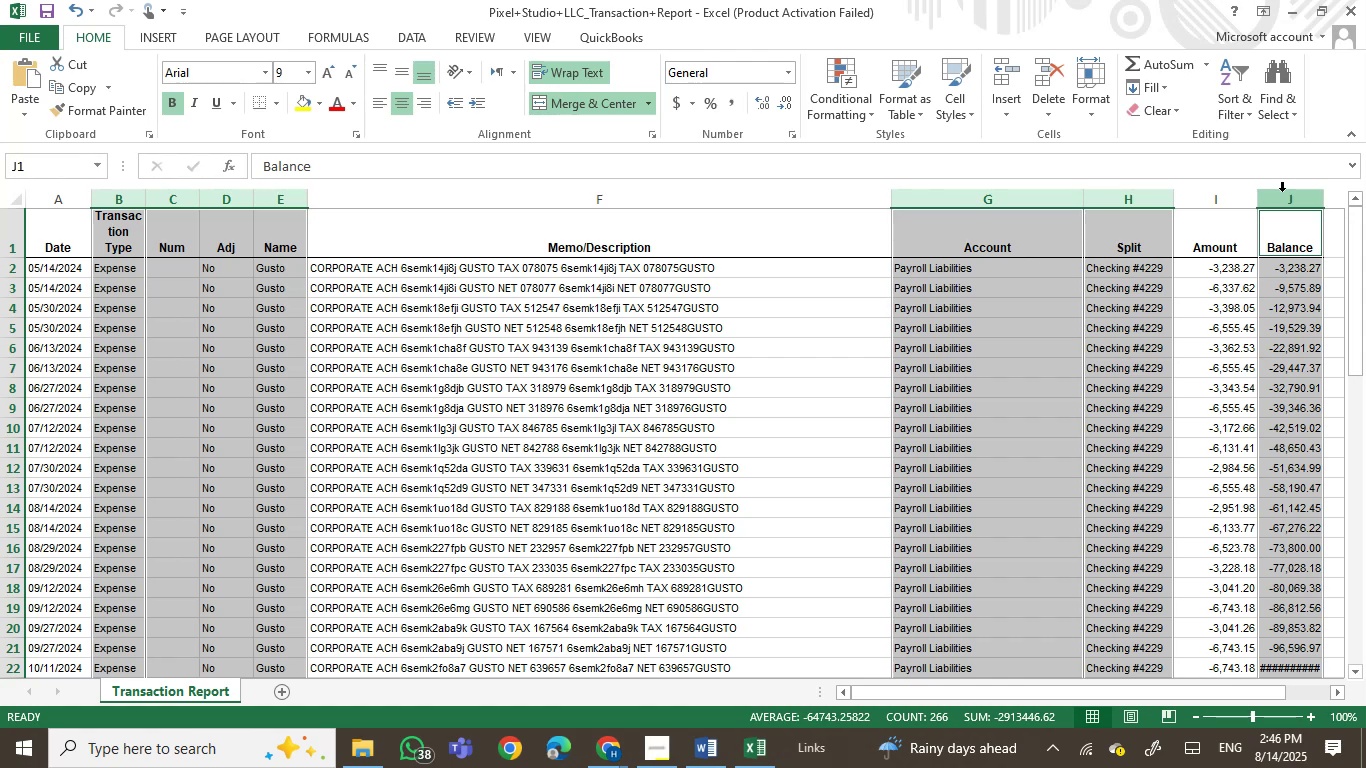 
key(Control+NumpadSubtract)
 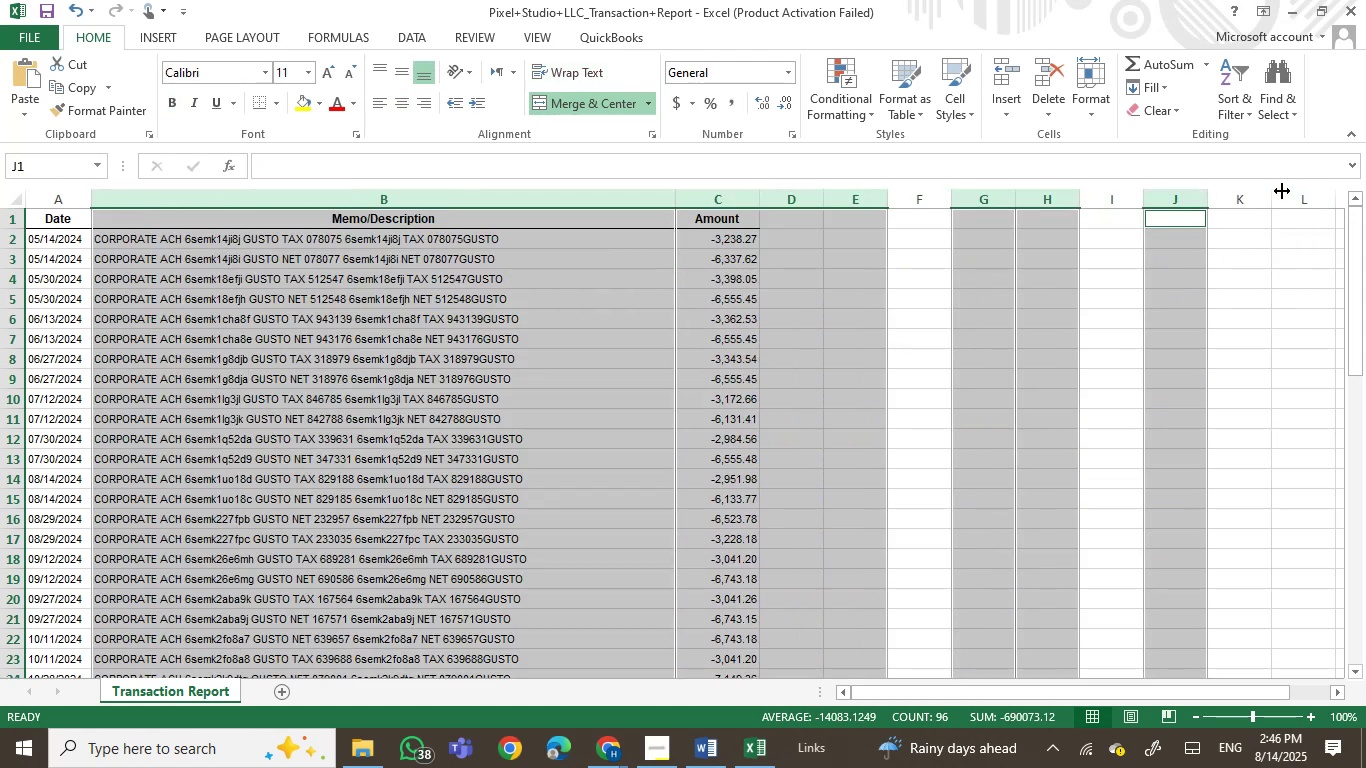 
left_click_drag(start_coordinate=[833, 408], to_coordinate=[821, 406])
 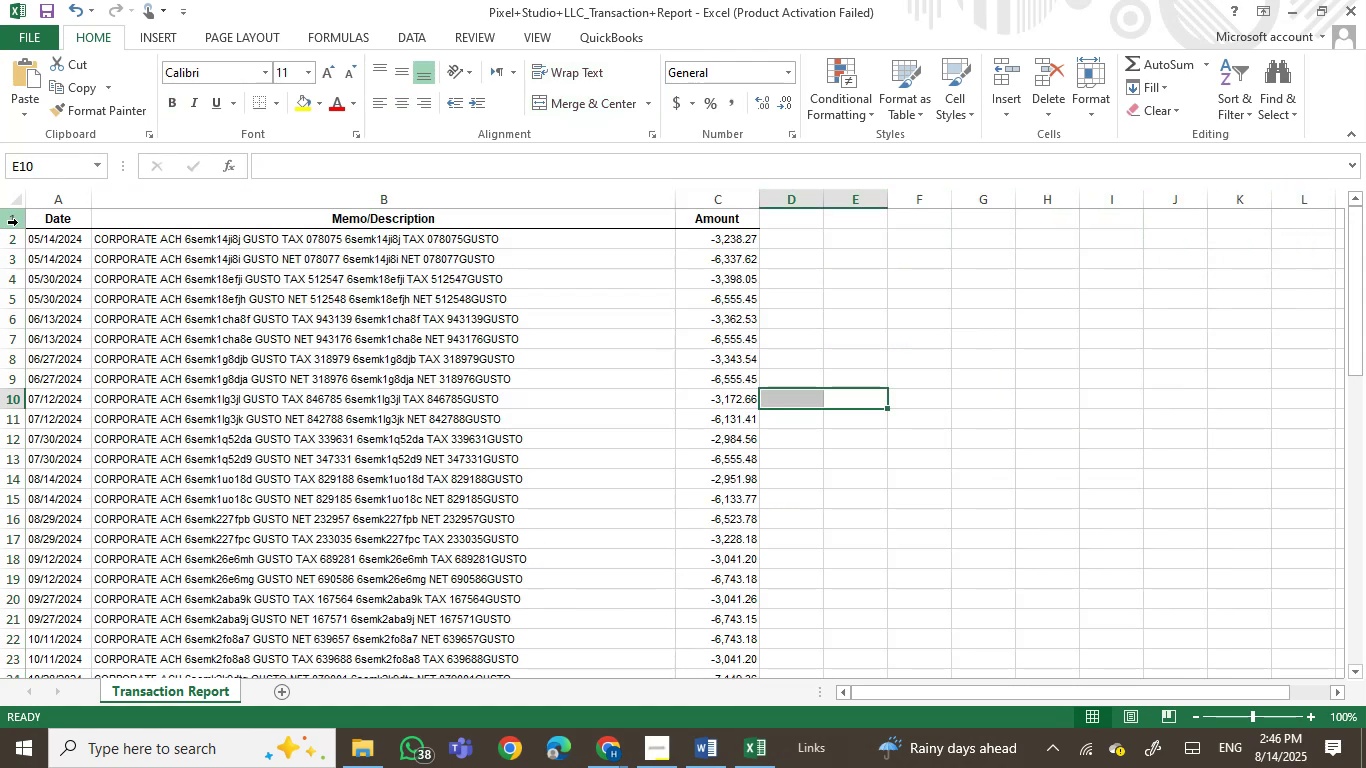 
left_click([8, 222])
 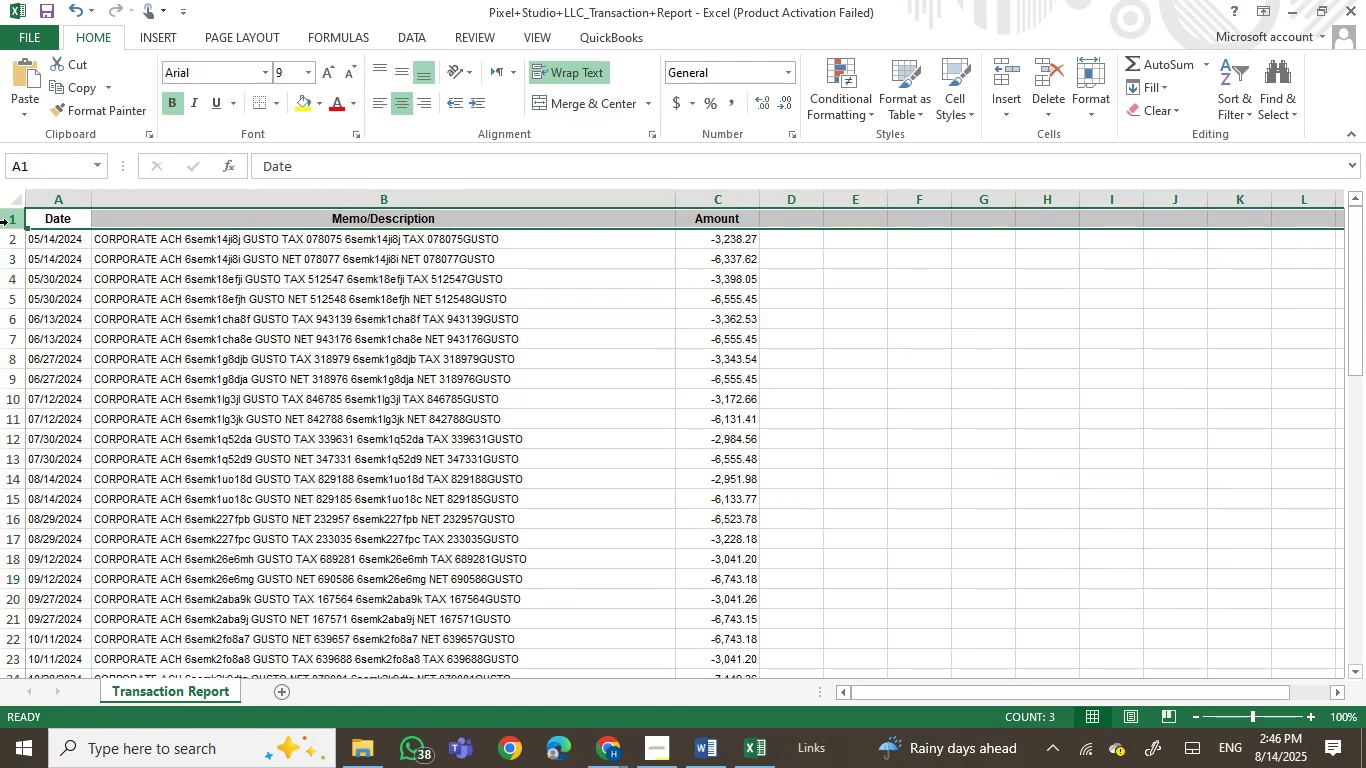 
key(Control+Shift+L)
 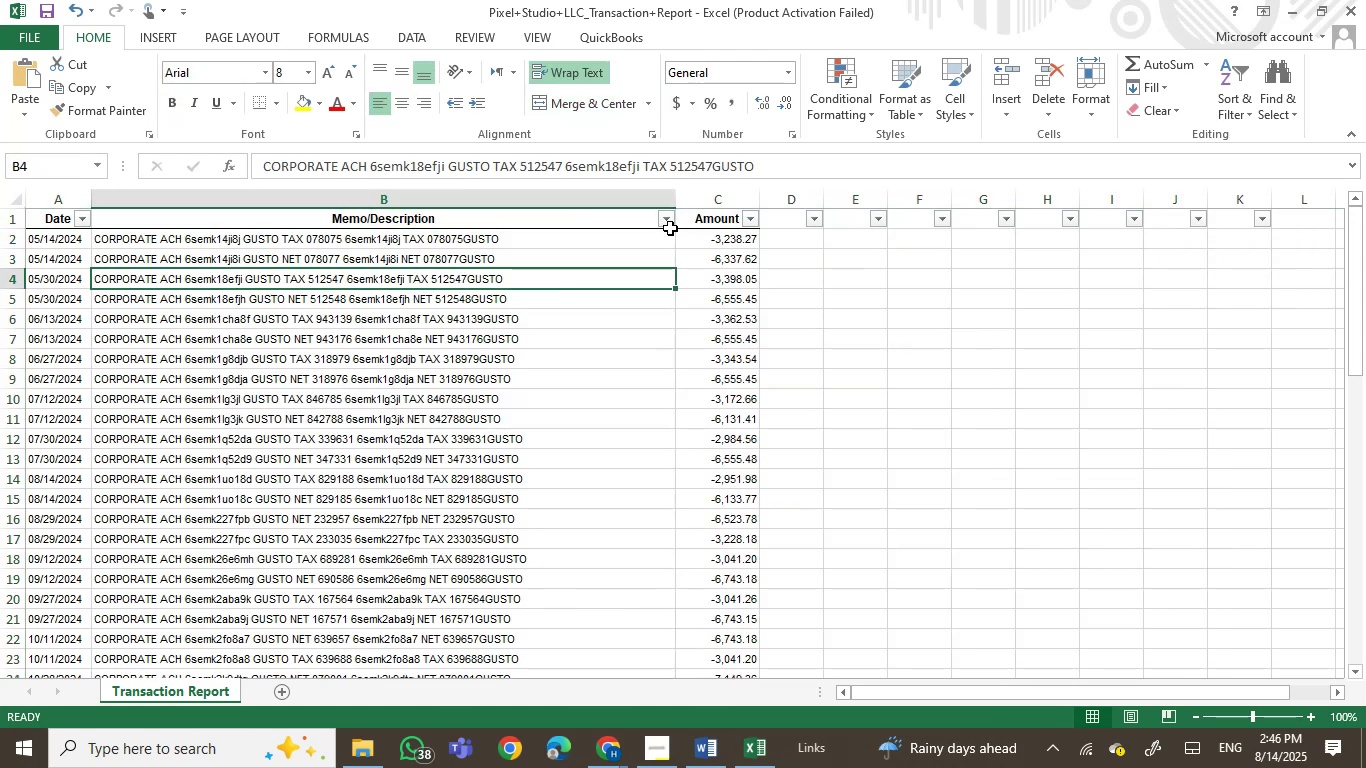 
left_click([663, 221])
 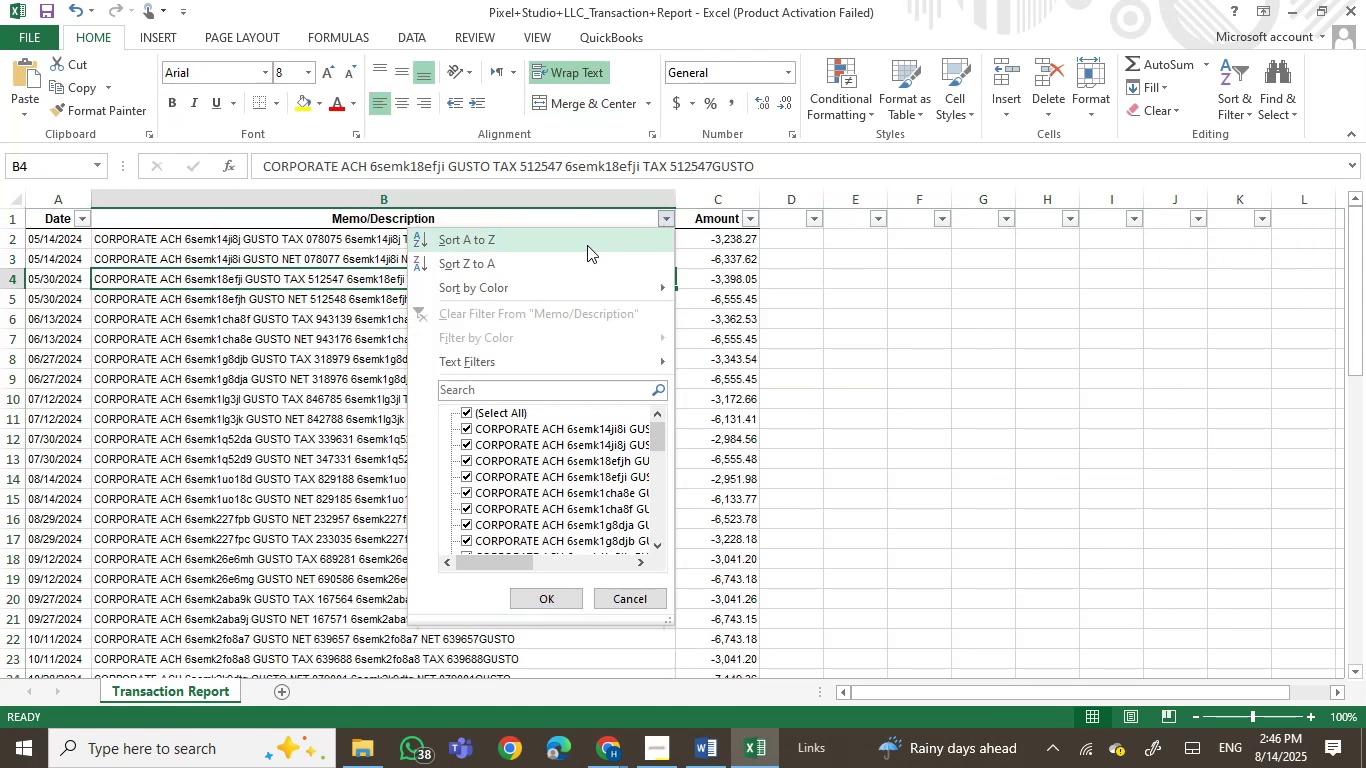 
double_click([667, 296])
 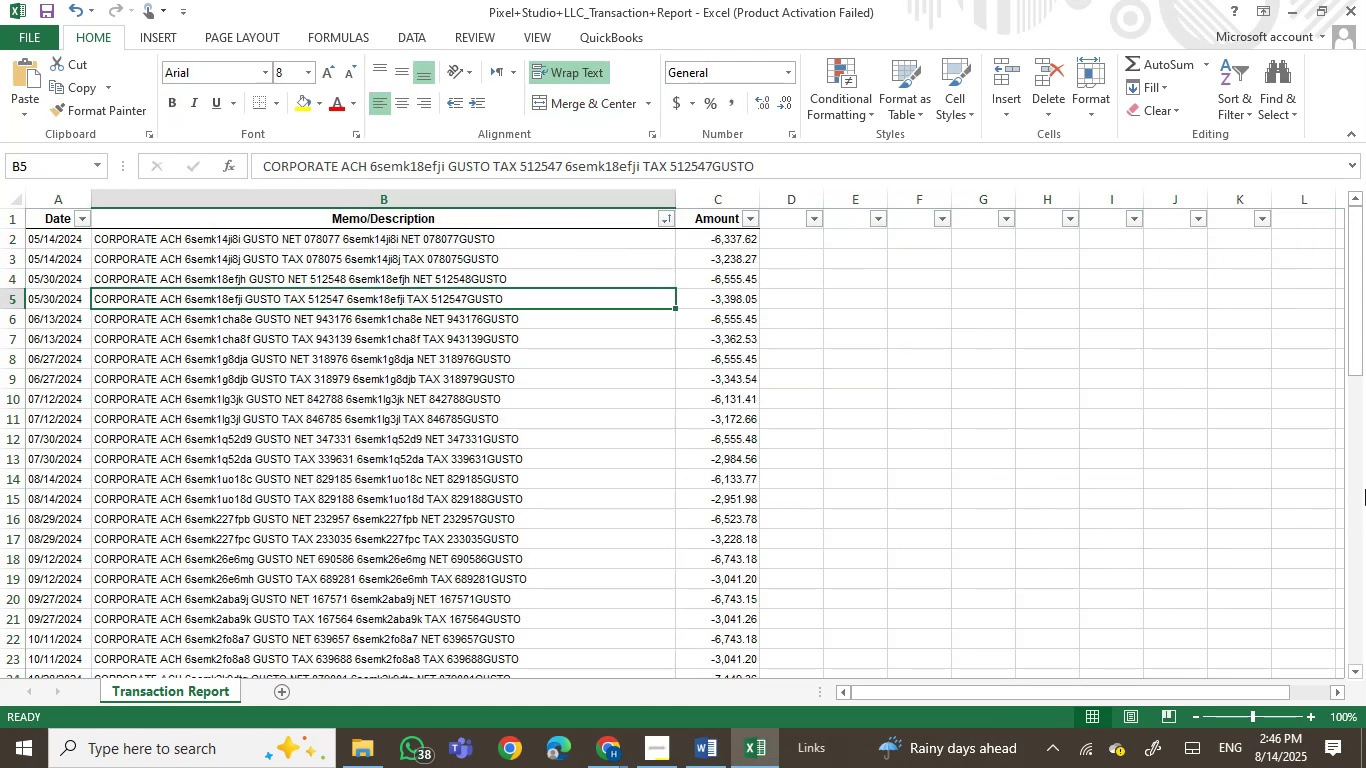 
left_click_drag(start_coordinate=[1359, 363], to_coordinate=[1358, 607])
 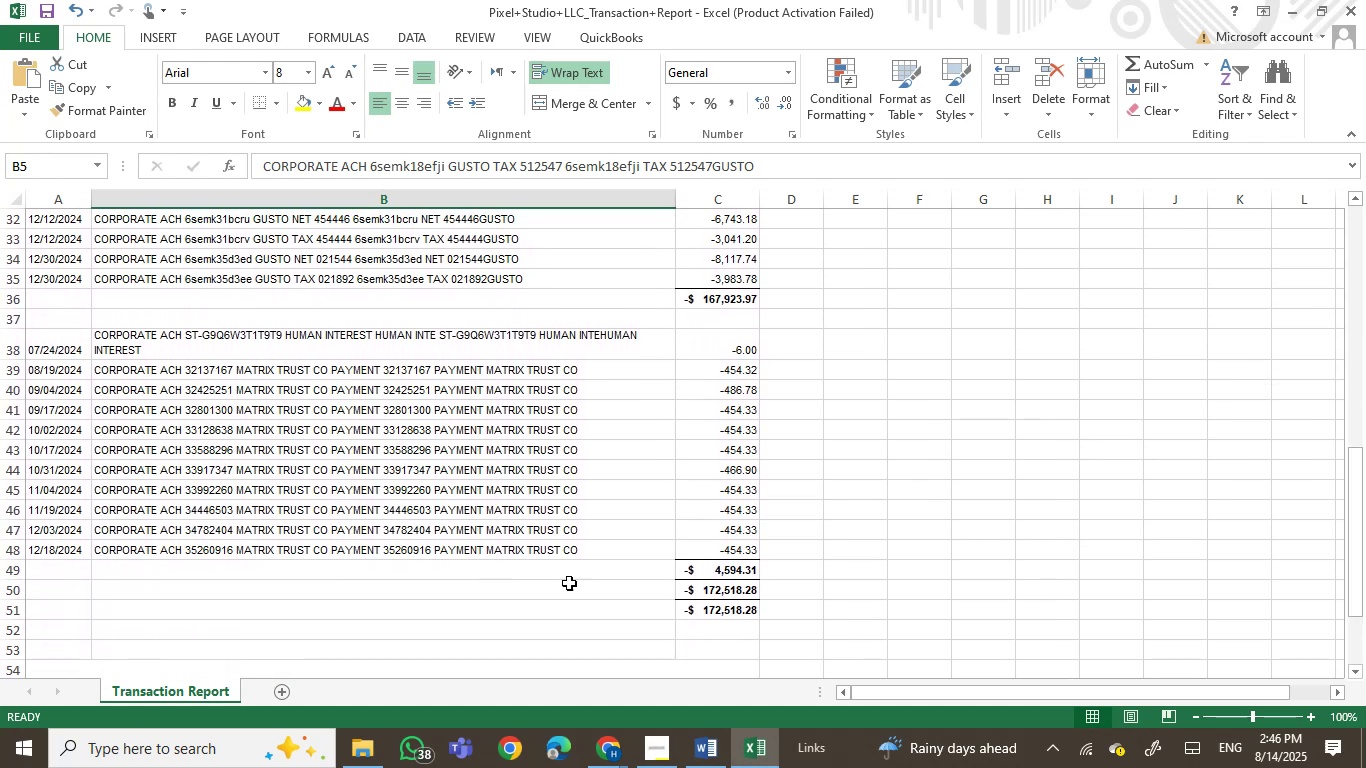 
left_click_drag(start_coordinate=[730, 575], to_coordinate=[737, 663])
 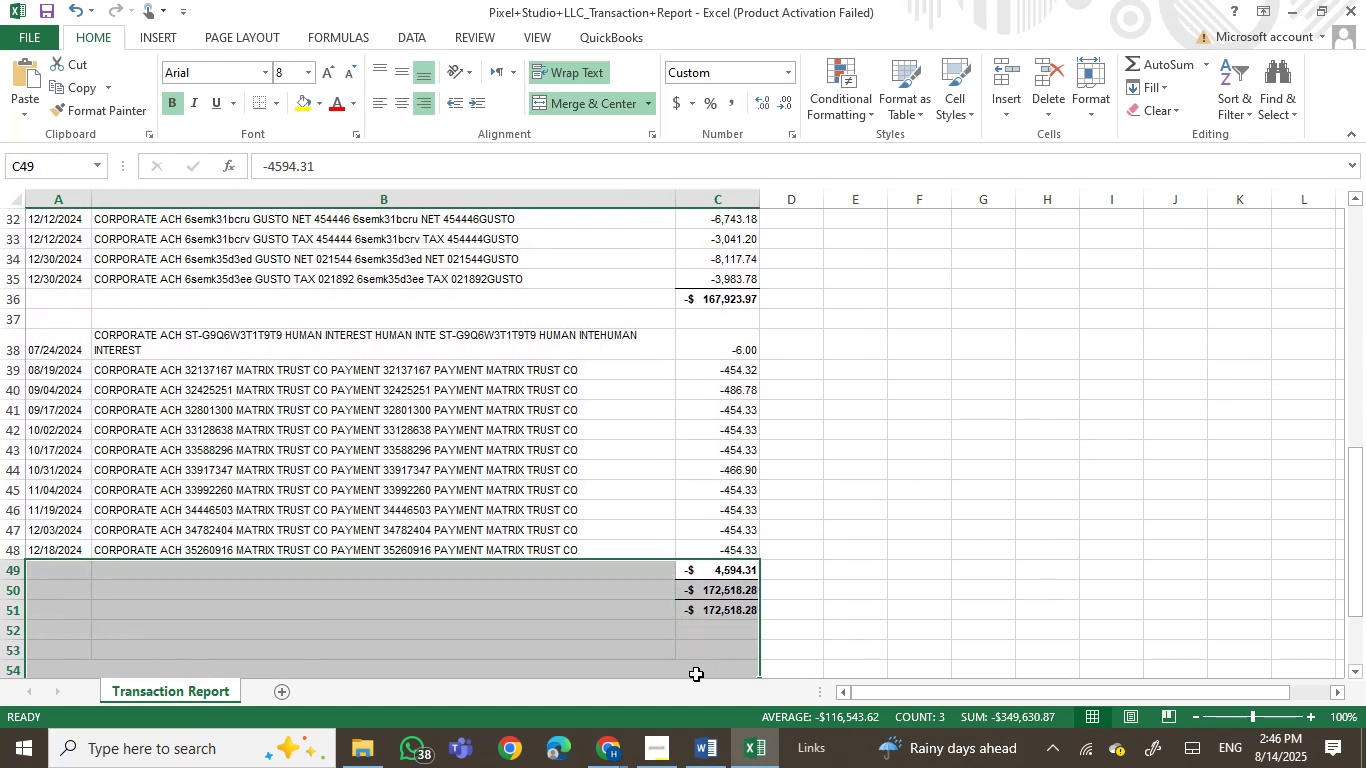 
key(Delete)
 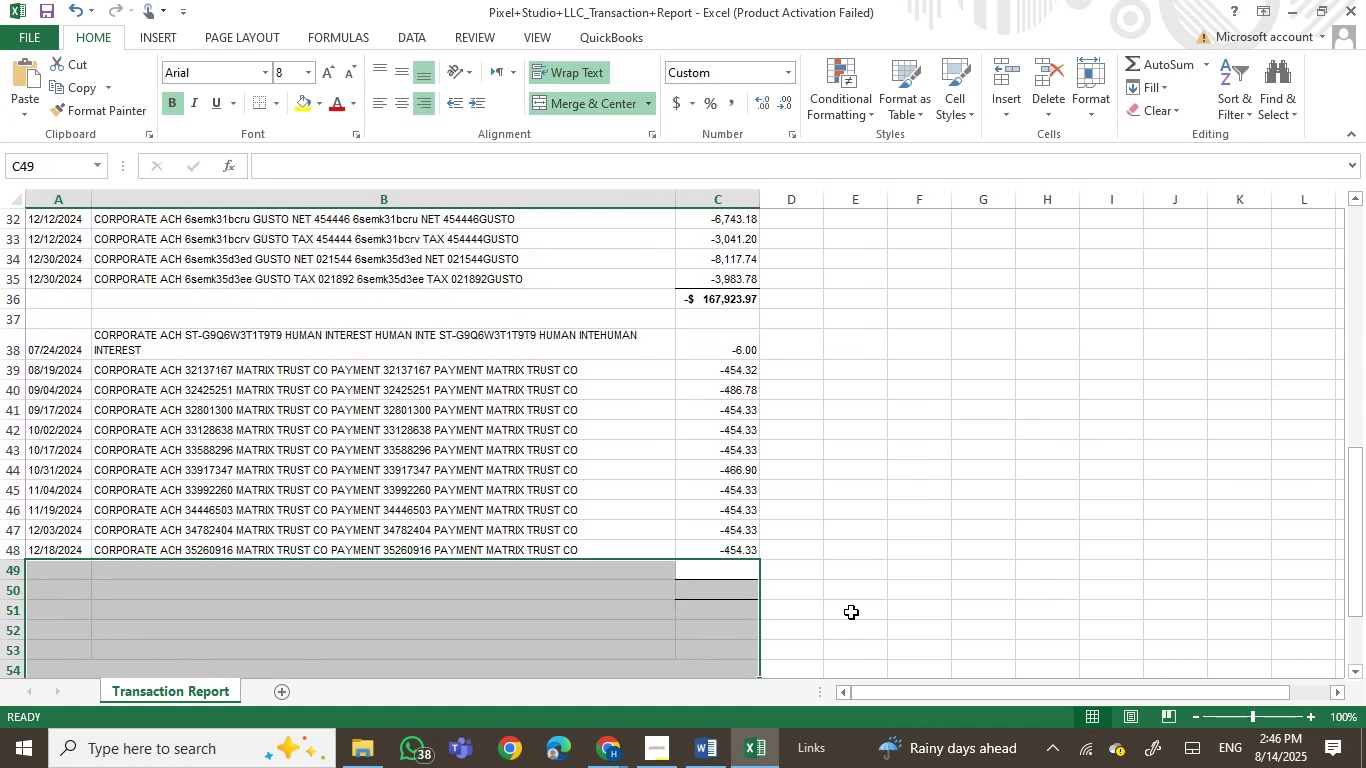 
left_click([852, 610])
 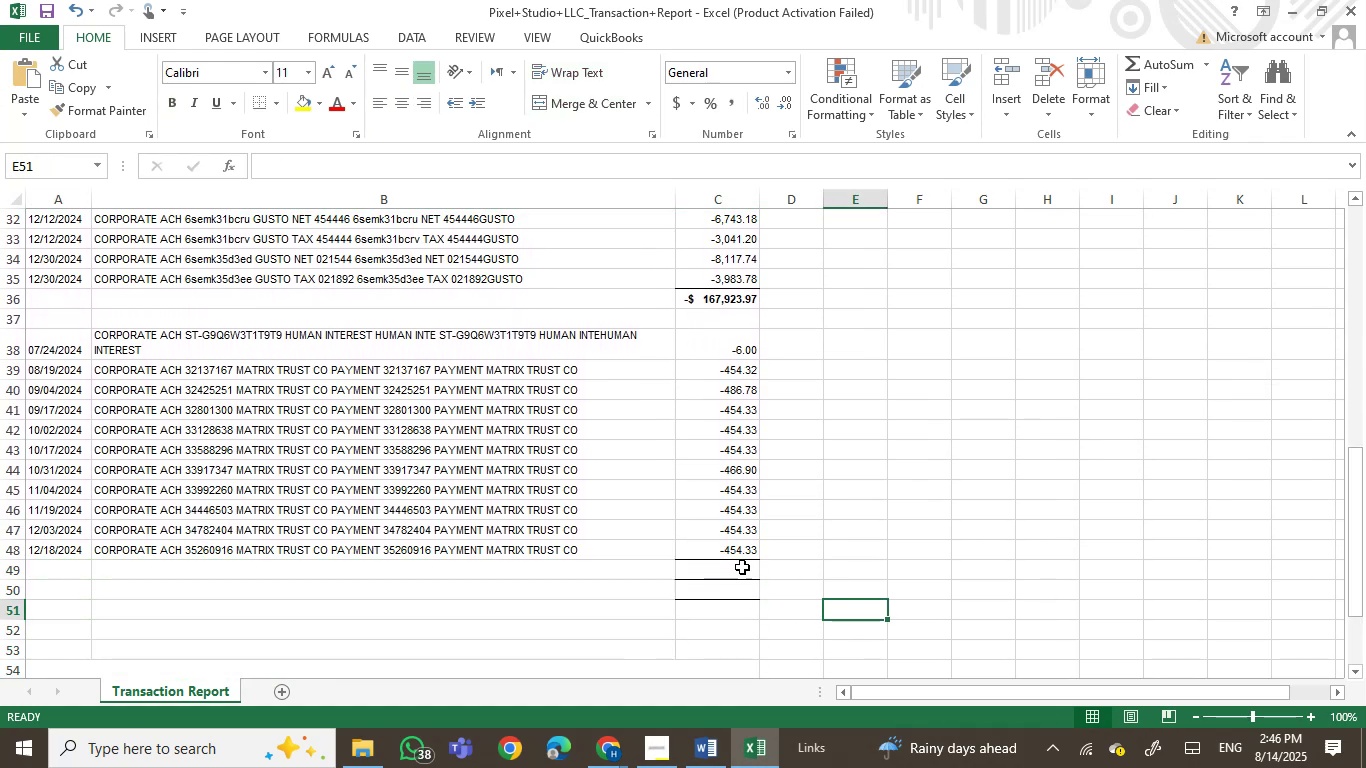 
left_click([741, 566])
 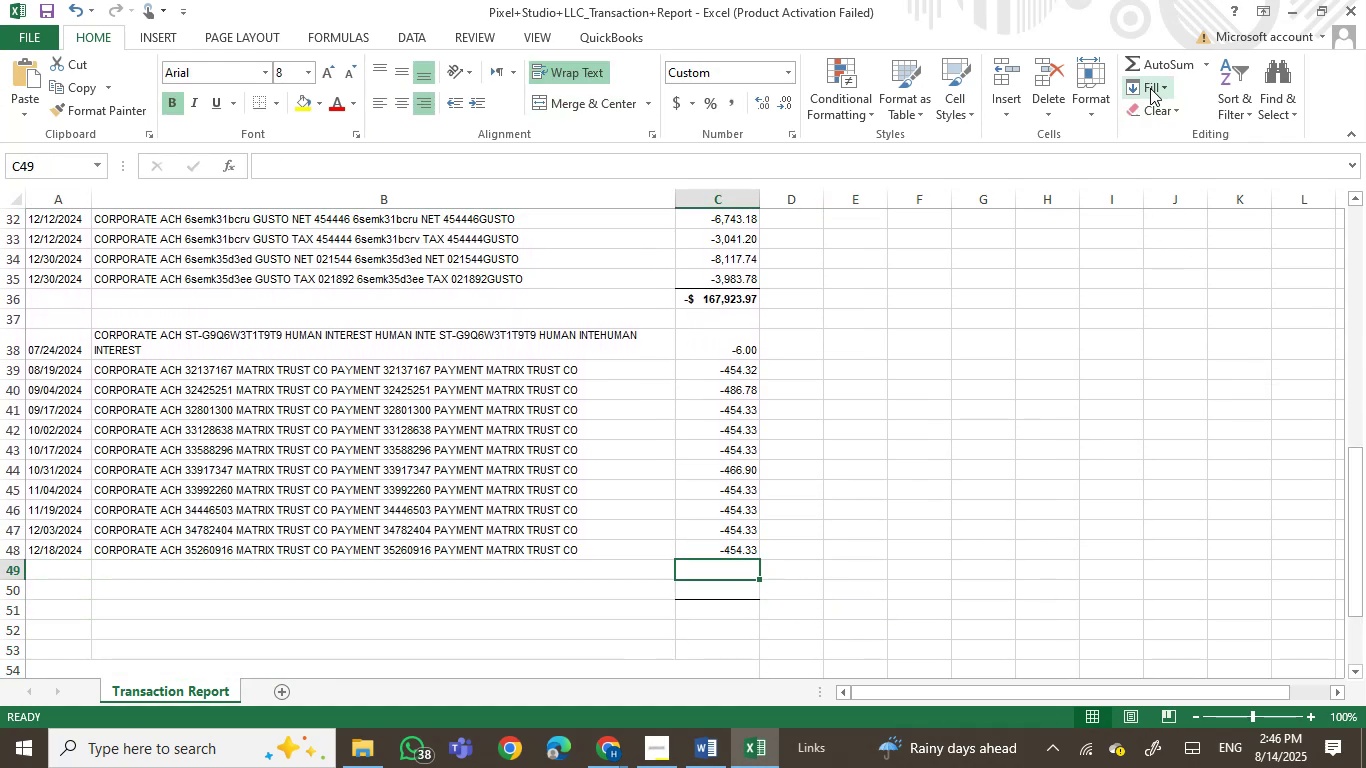 
left_click([1159, 60])
 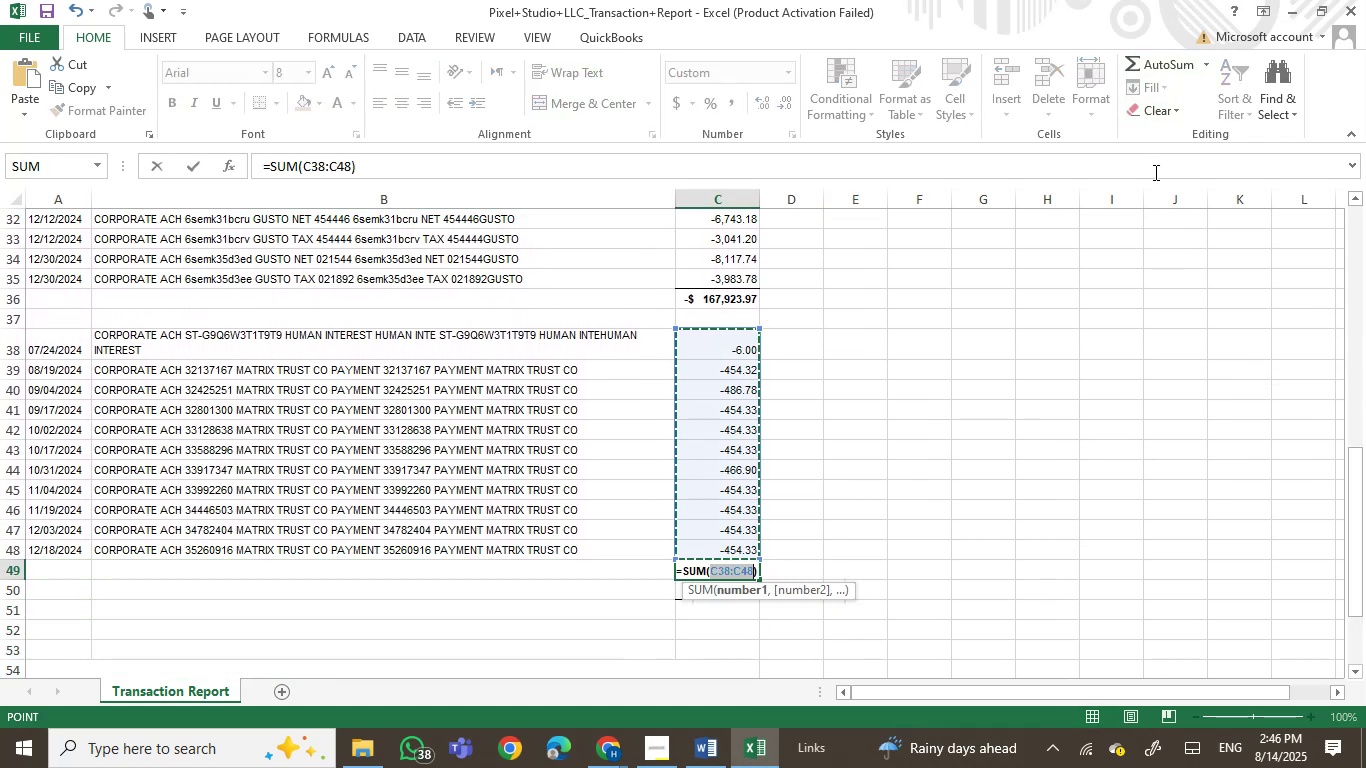 
key(Enter)
 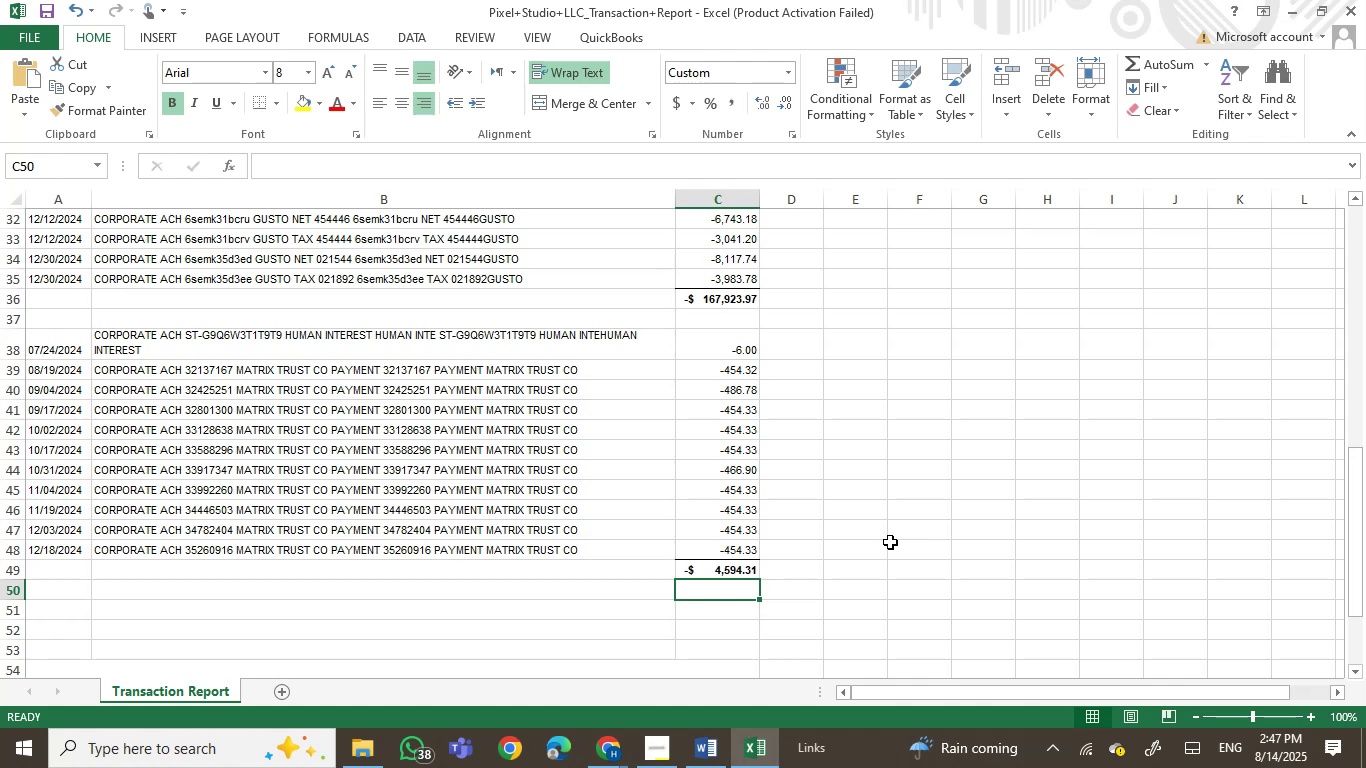 
wait(54.7)
 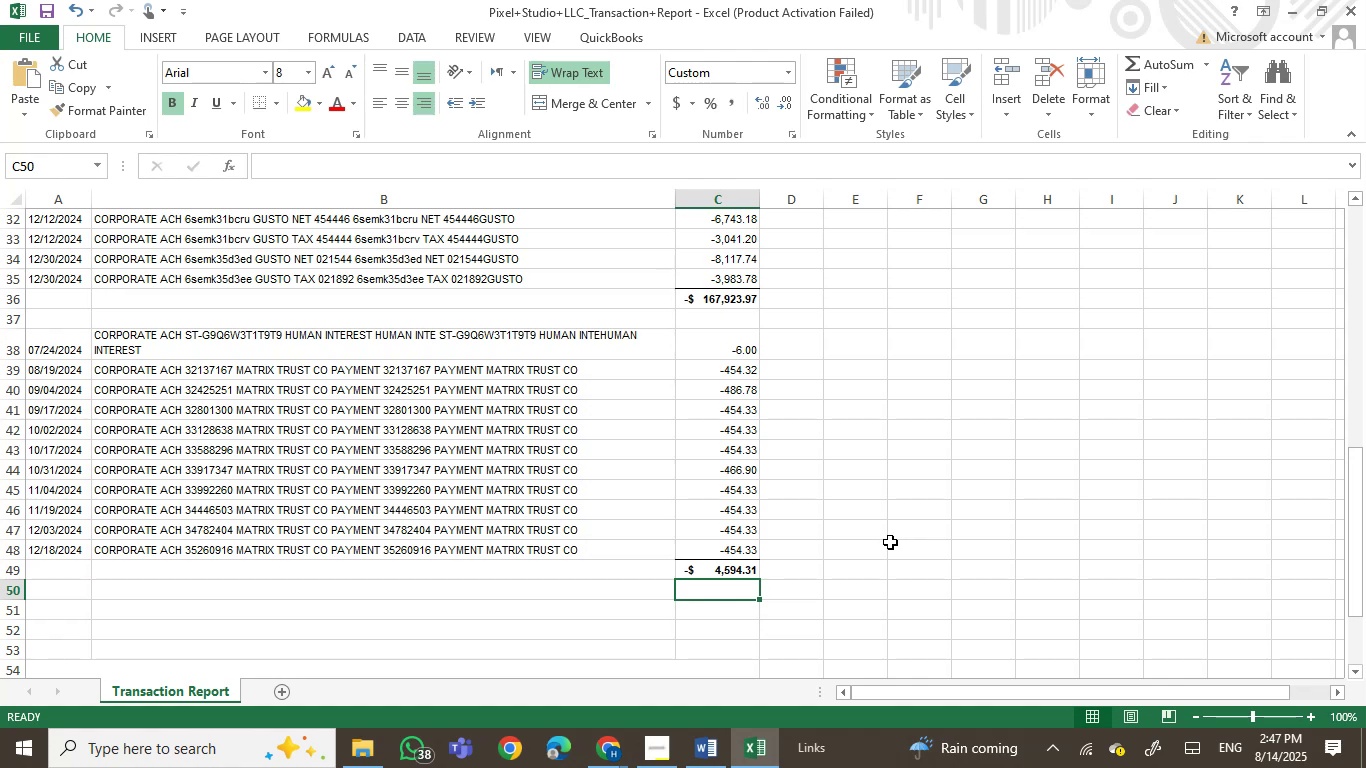 
double_click([493, 660])
 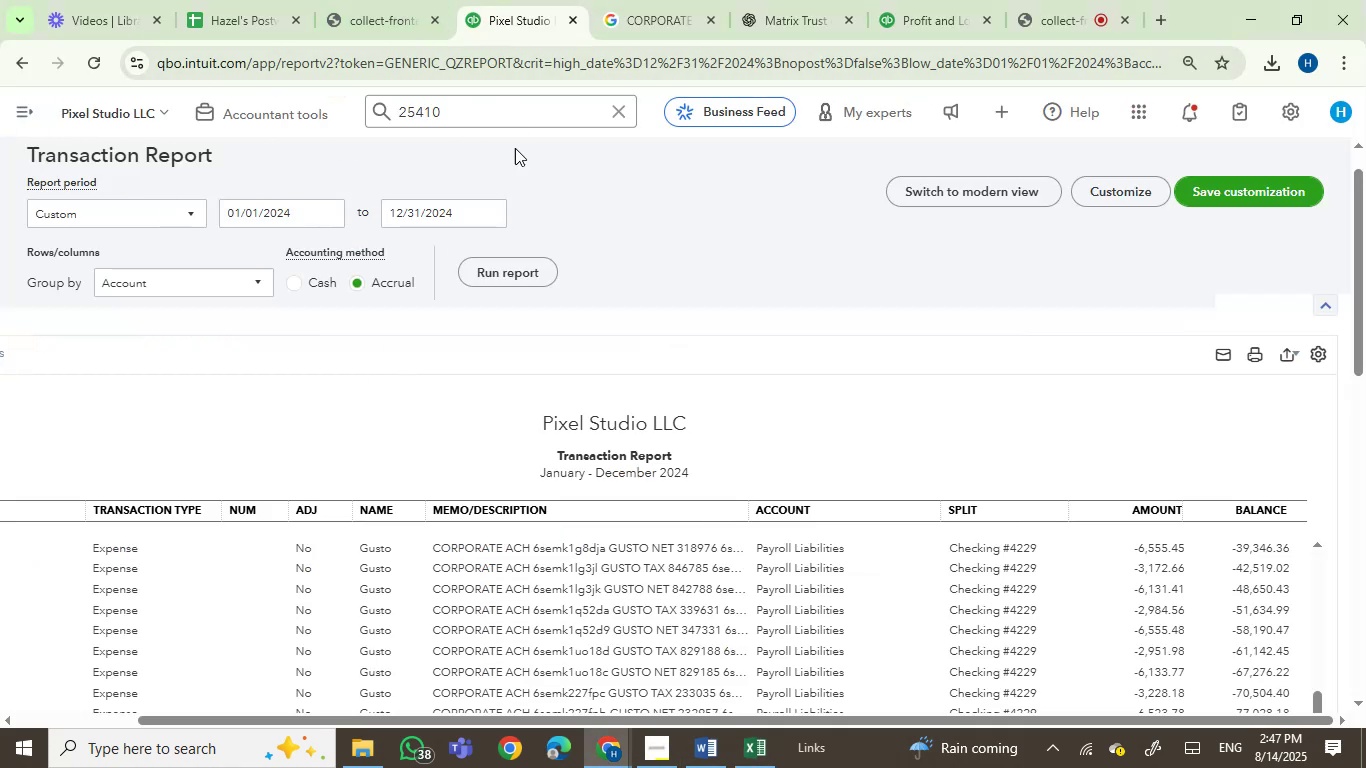 
left_click([19, 111])
 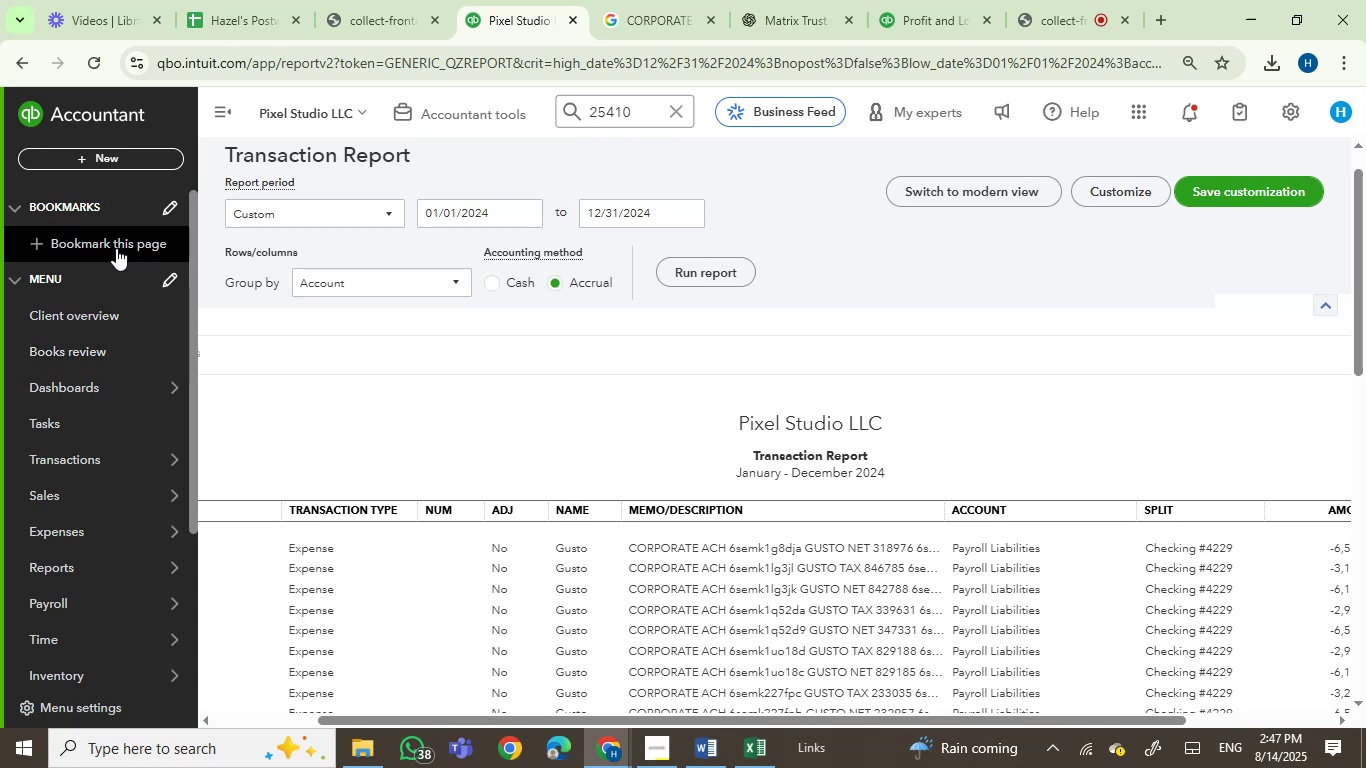 
left_click([136, 159])
 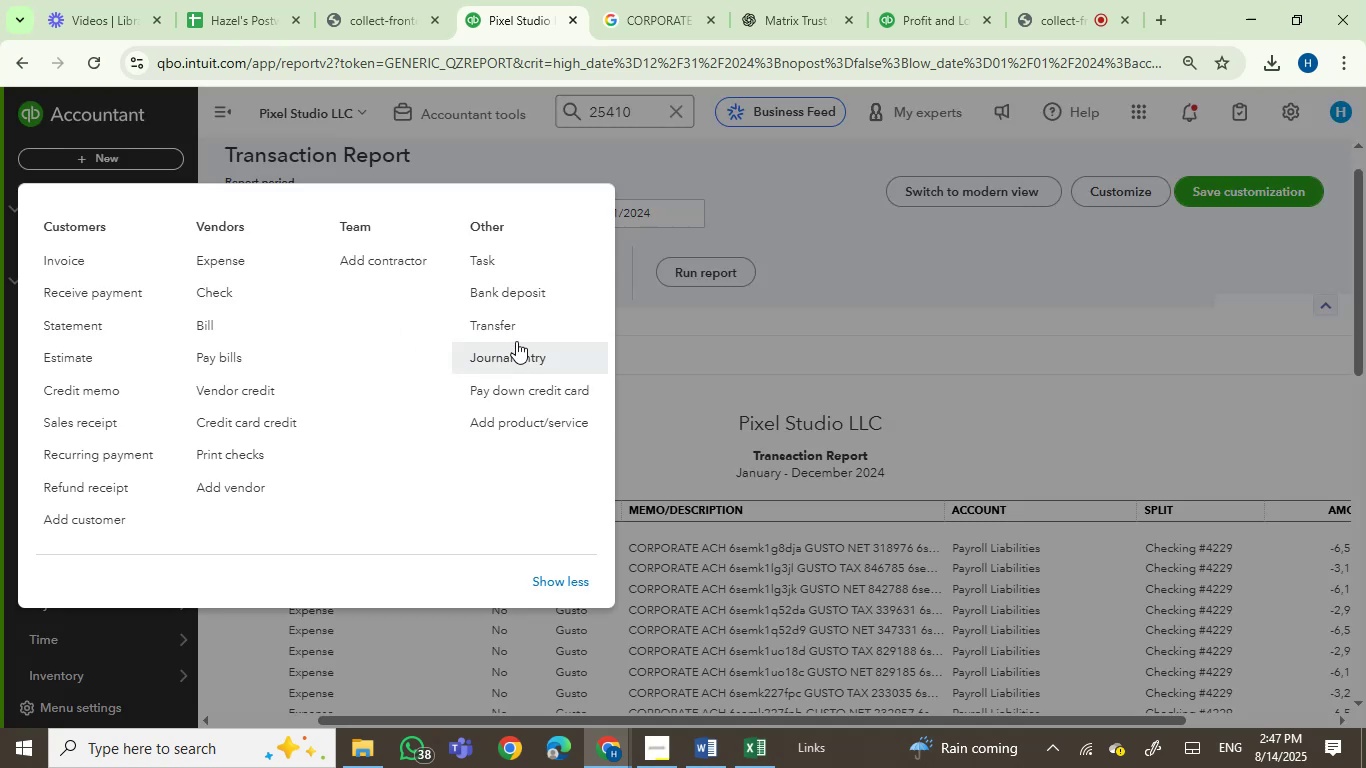 
left_click([510, 354])
 